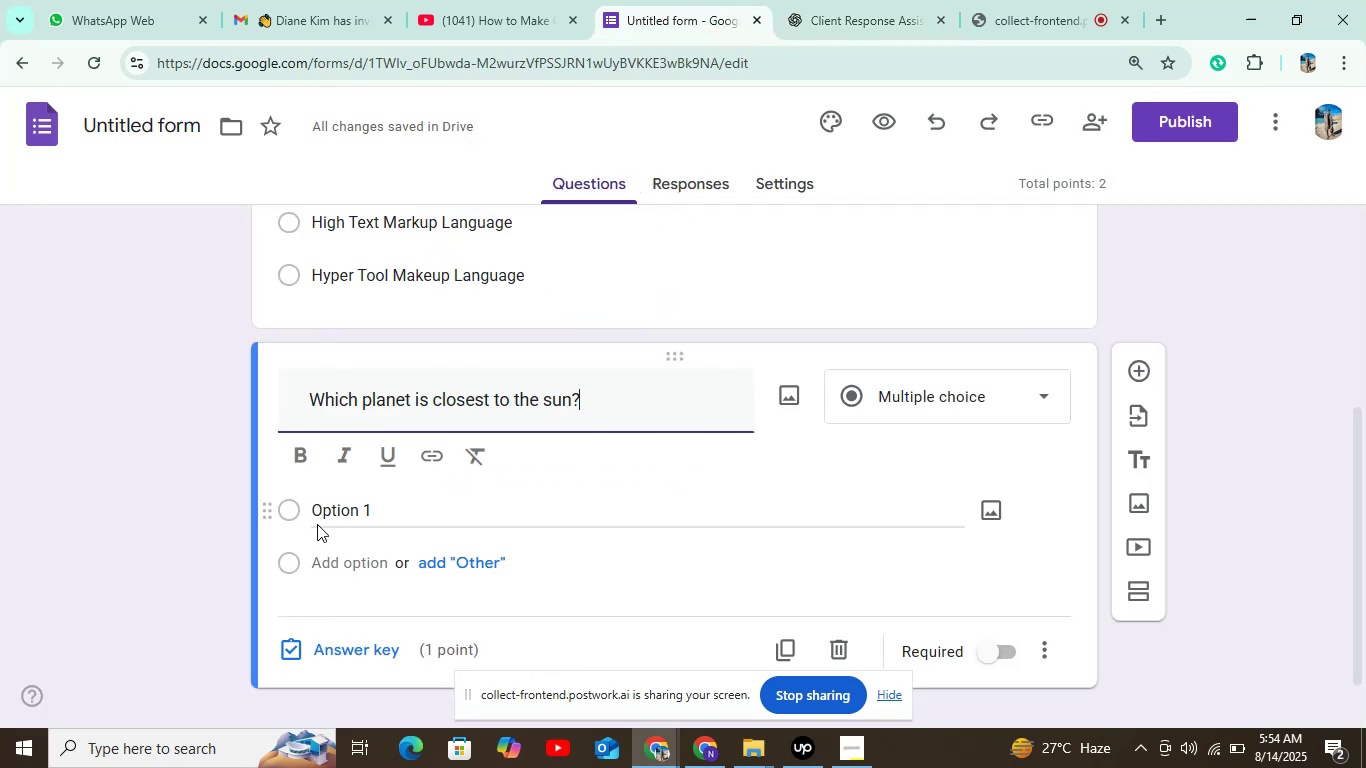 
left_click([317, 524])
 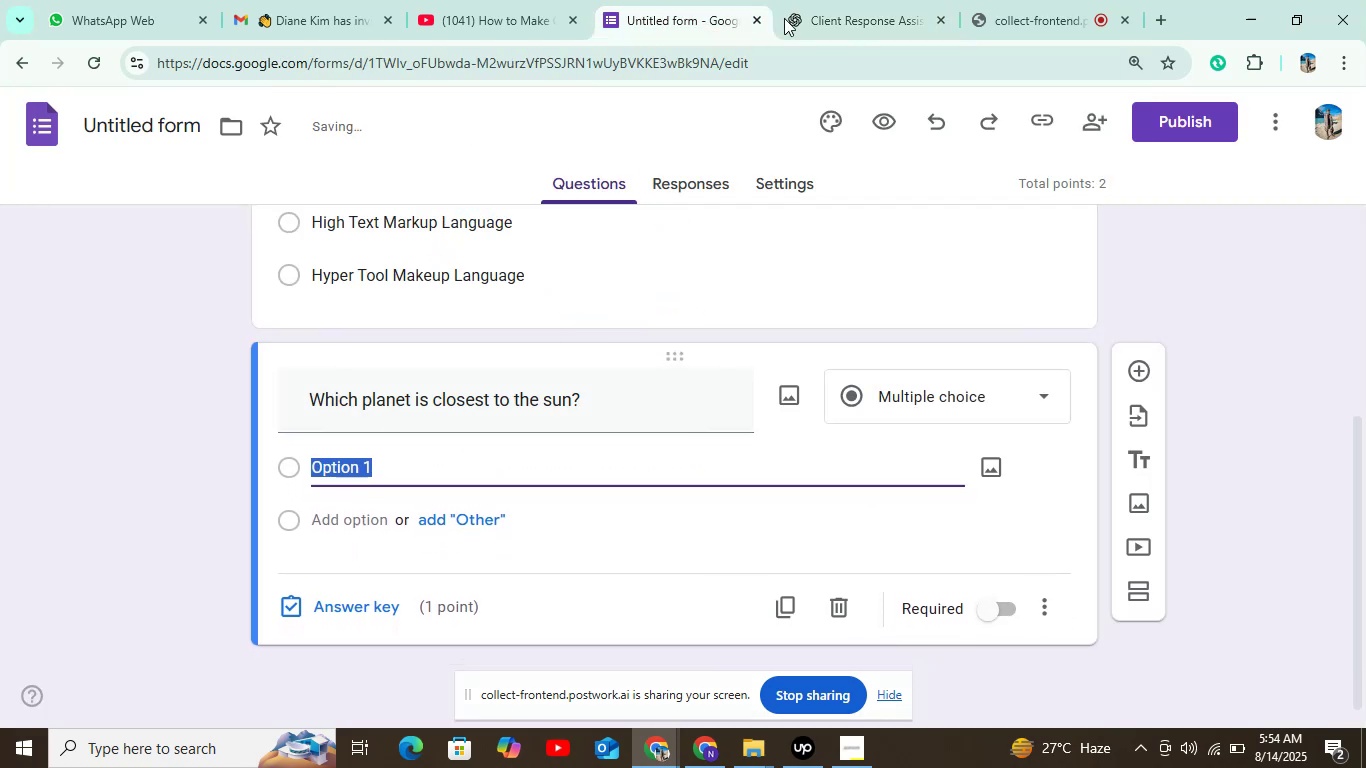 
left_click([815, 0])
 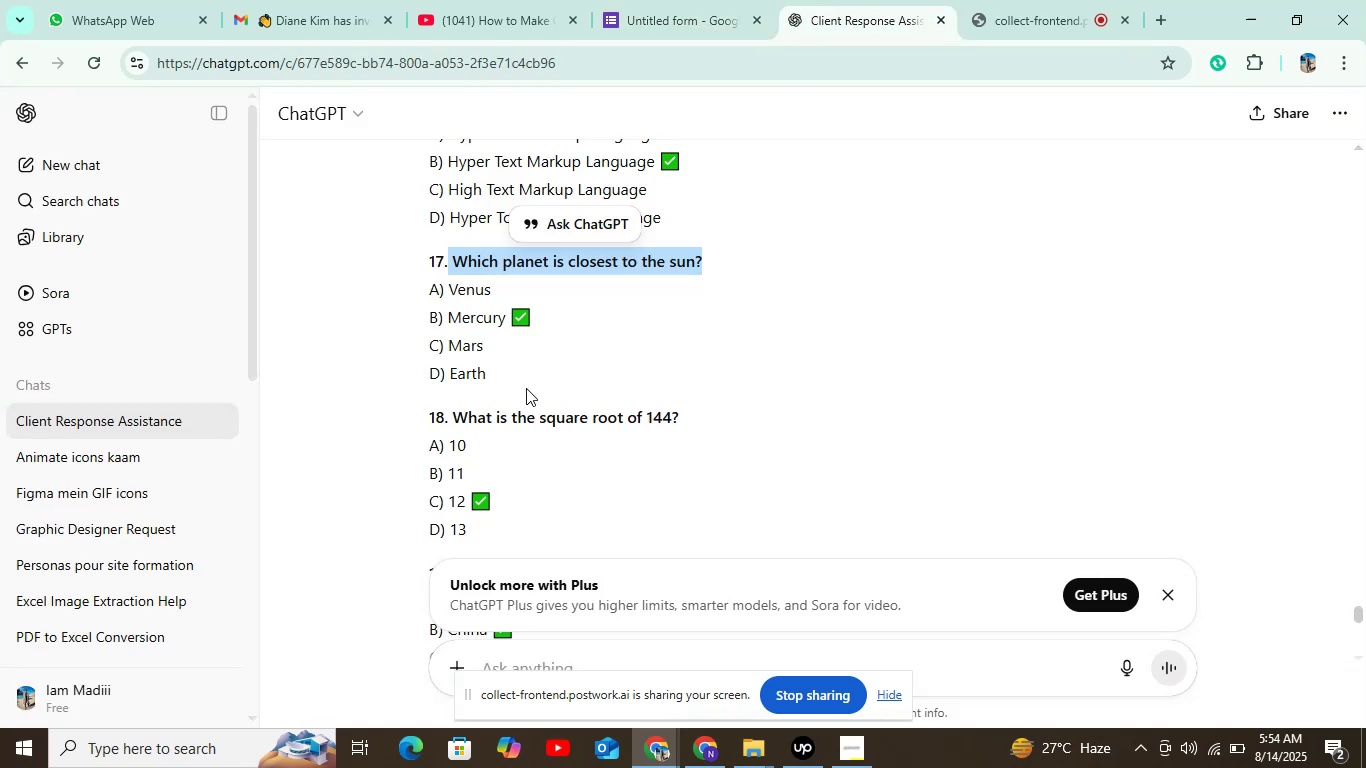 
left_click([500, 296])
 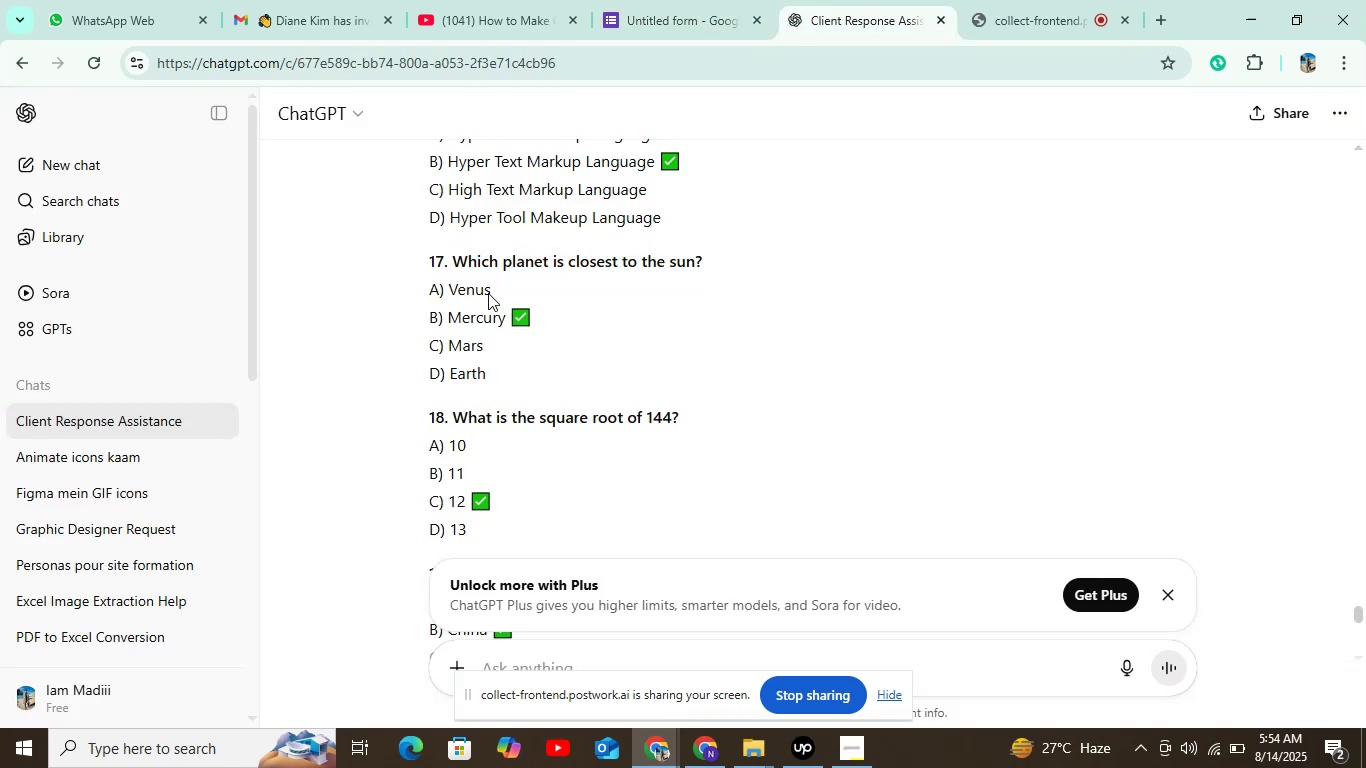 
left_click([483, 291])
 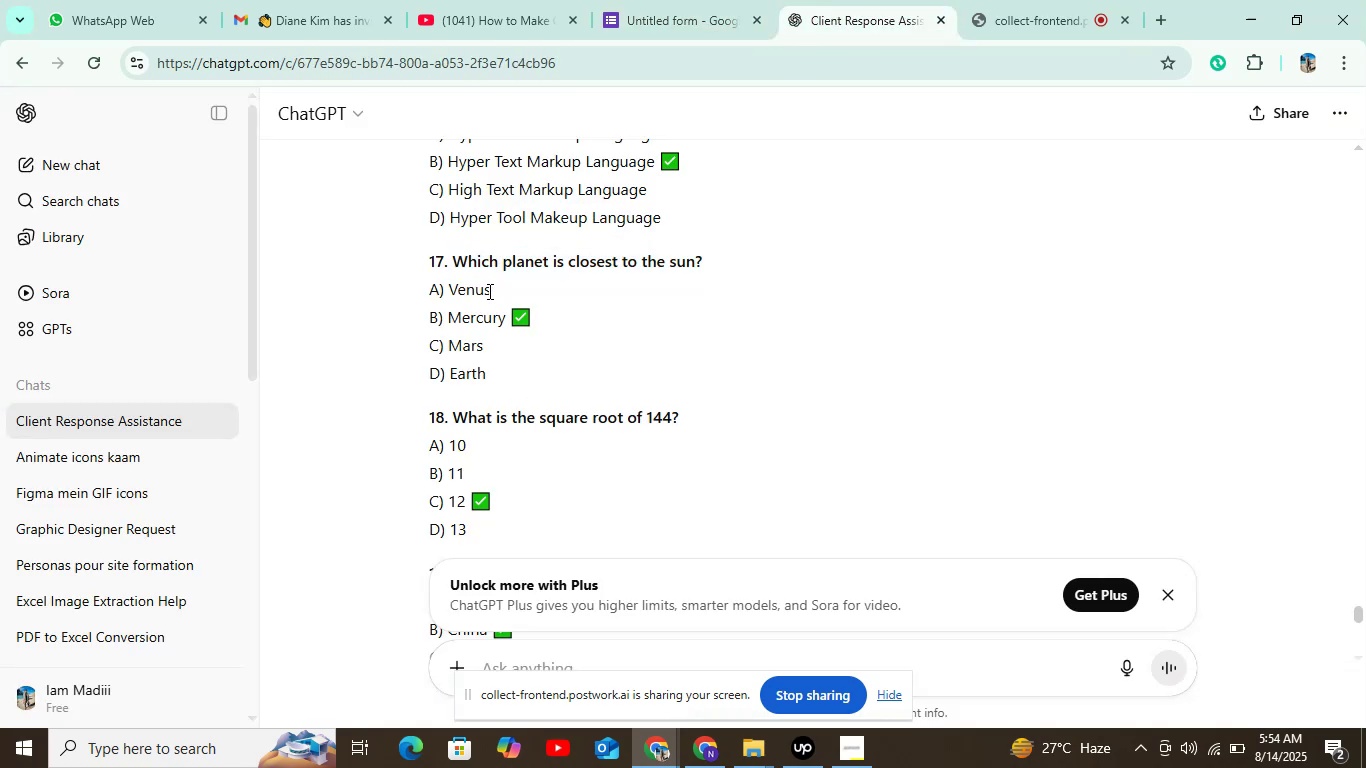 
left_click_drag(start_coordinate=[488, 291], to_coordinate=[447, 287])
 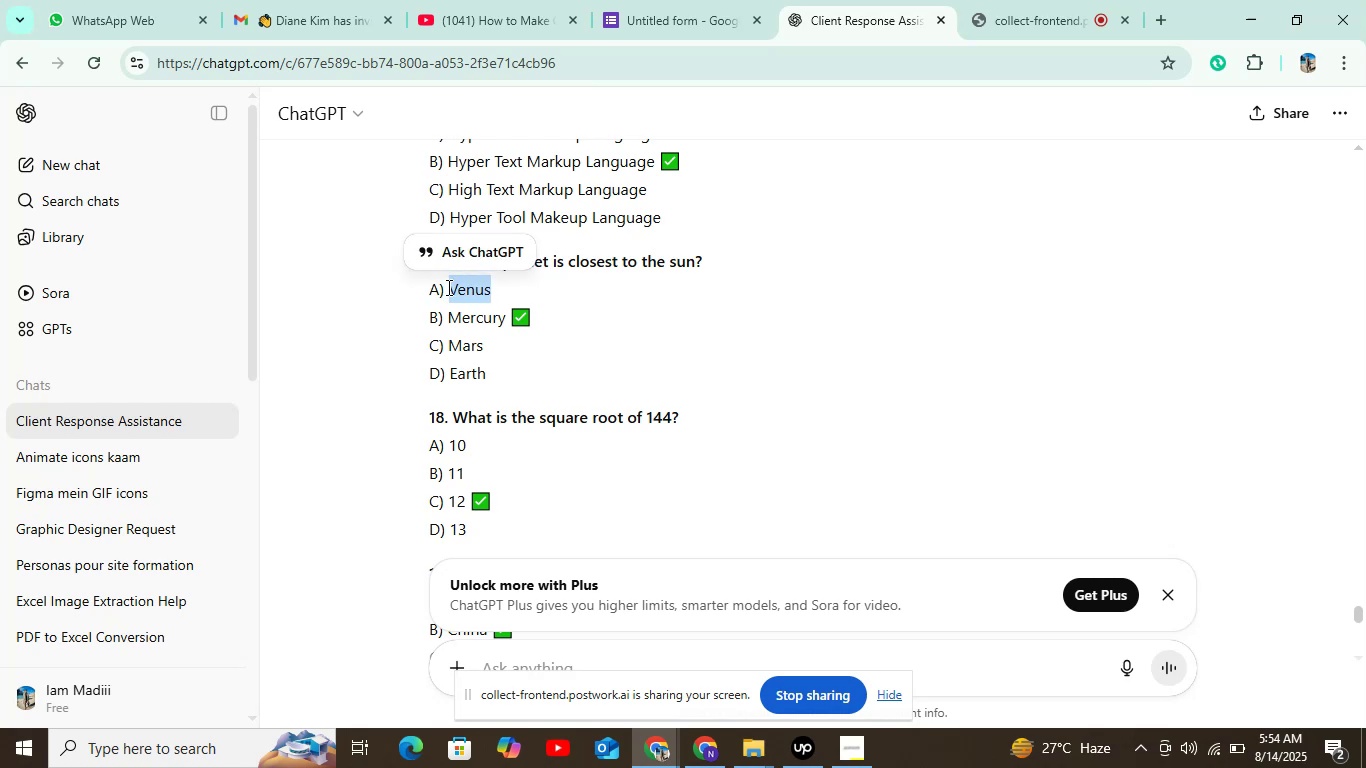 
key(Control+C)
 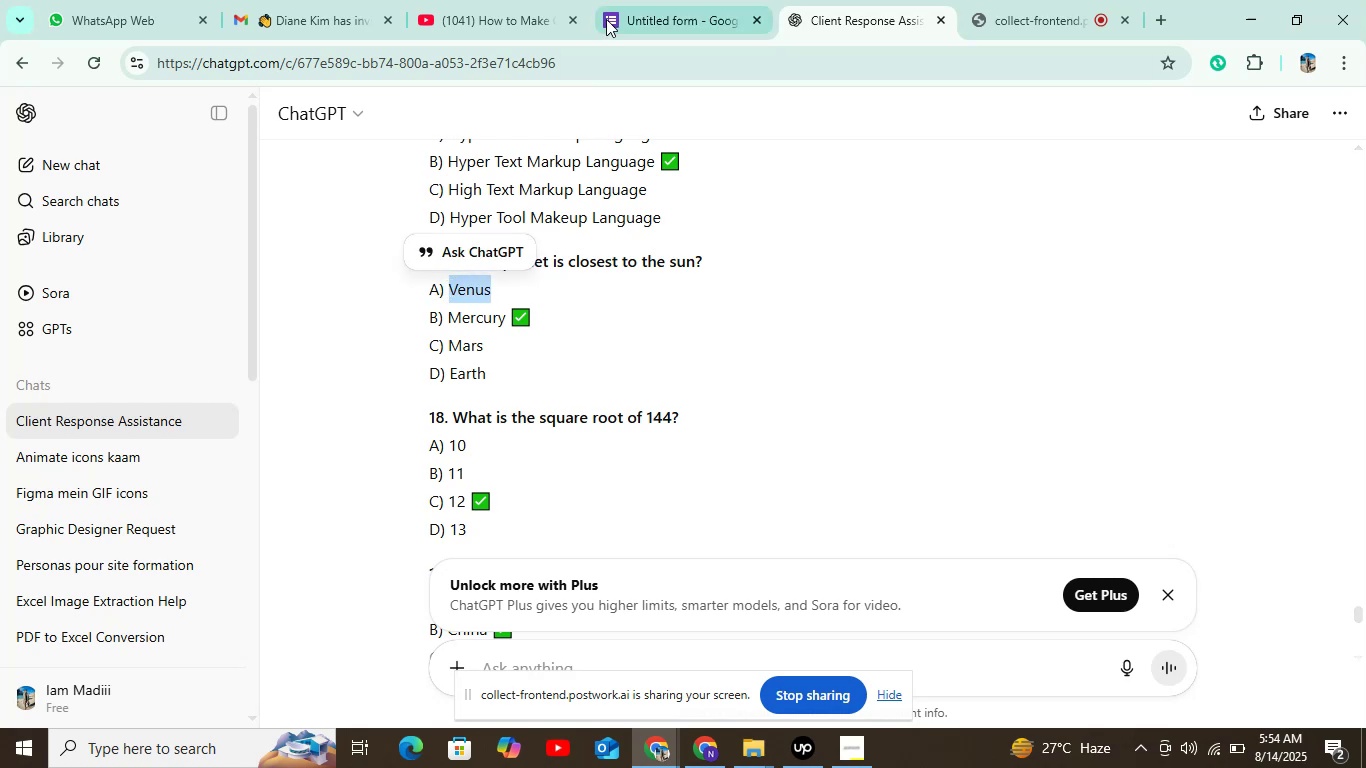 
left_click([611, 1])
 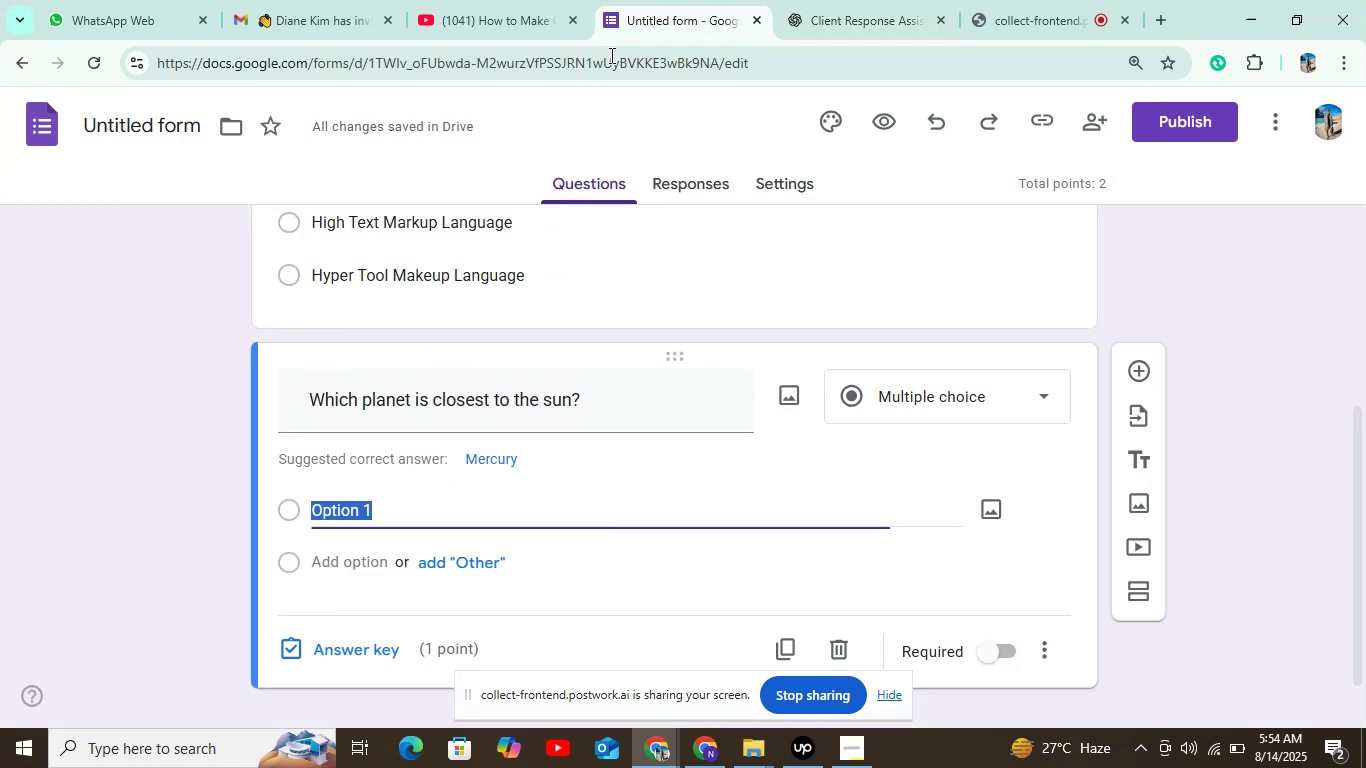 
key(Control+V)
 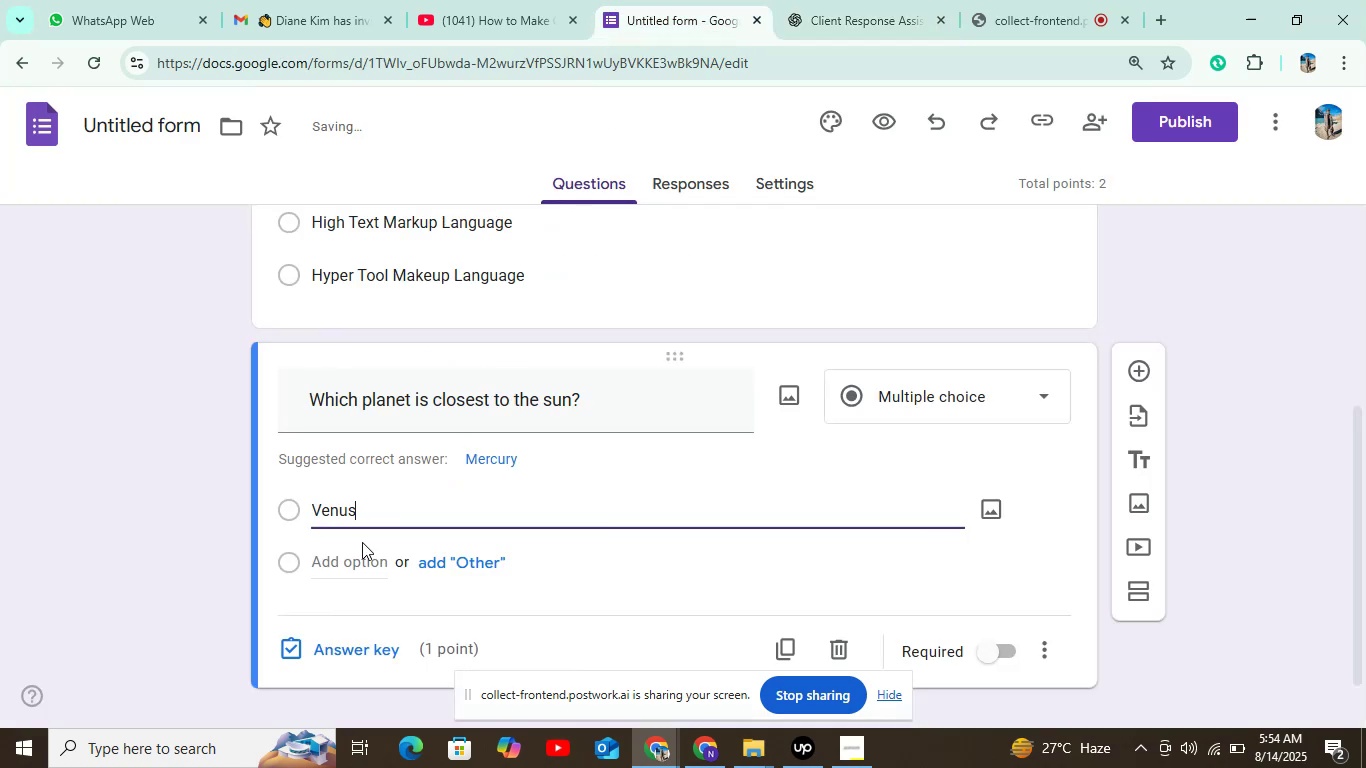 
left_click([362, 545])
 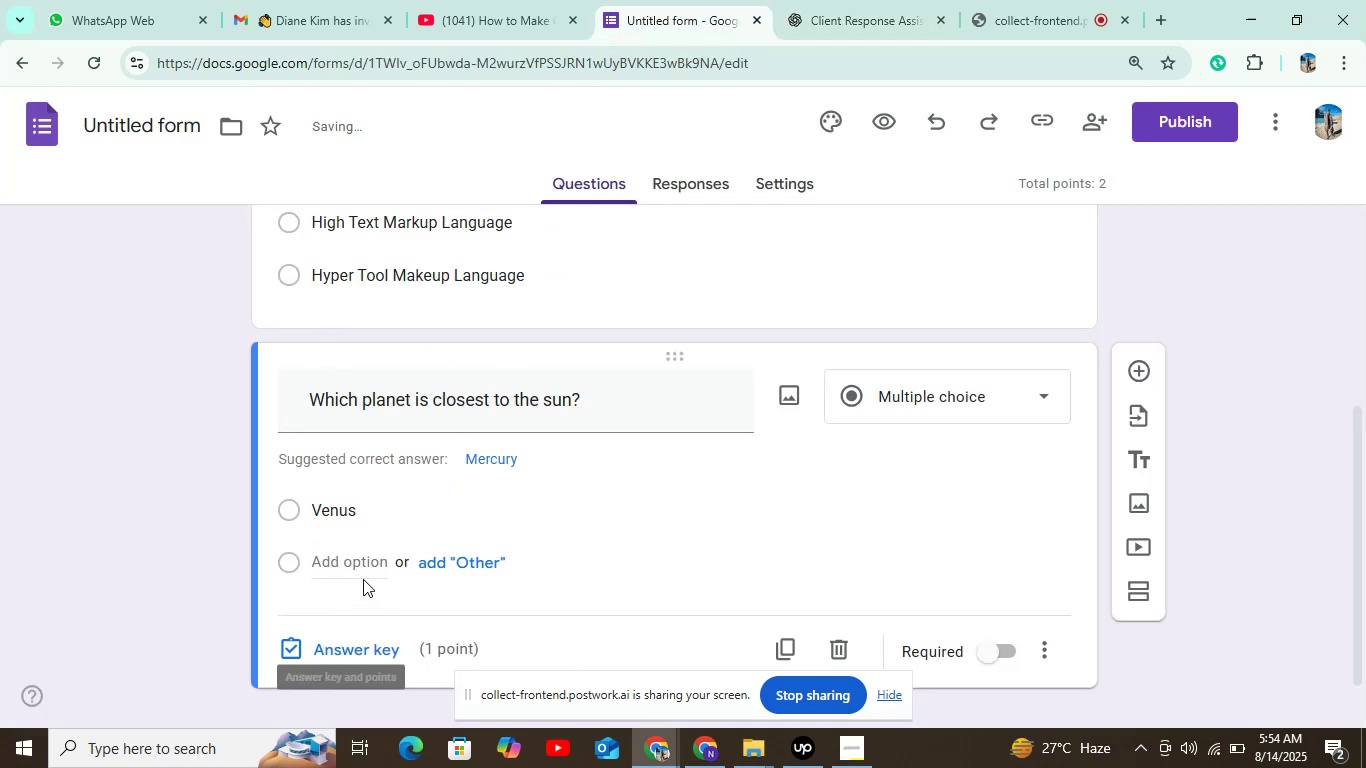 
double_click([372, 560])
 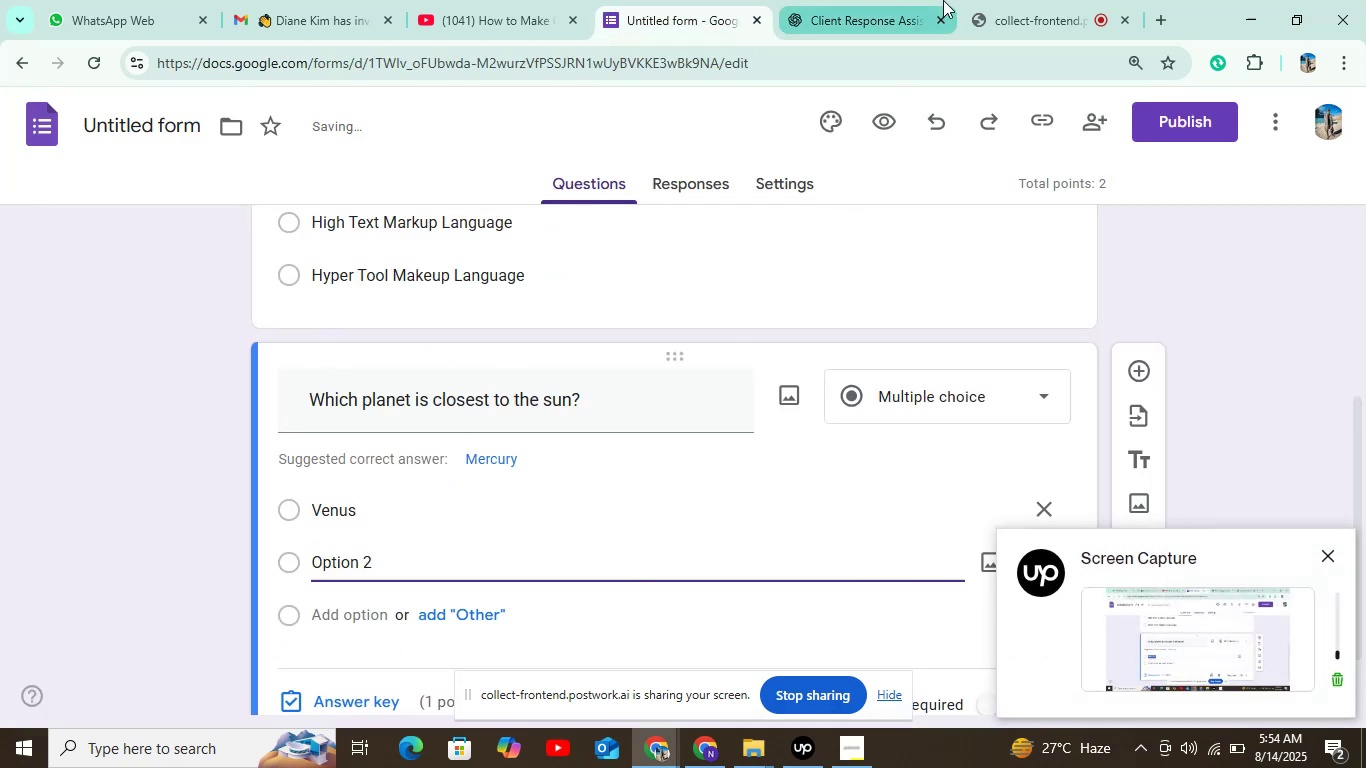 
left_click([850, 4])
 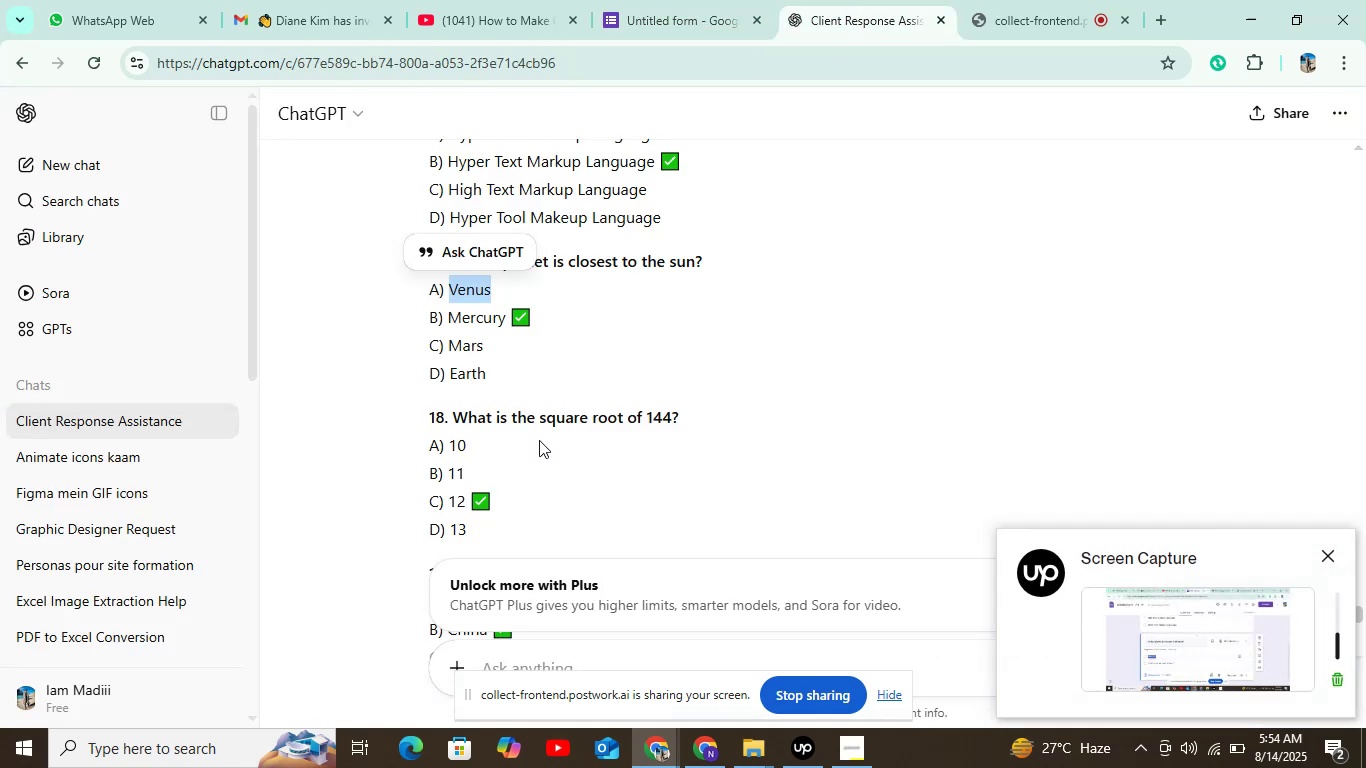 
left_click([476, 317])
 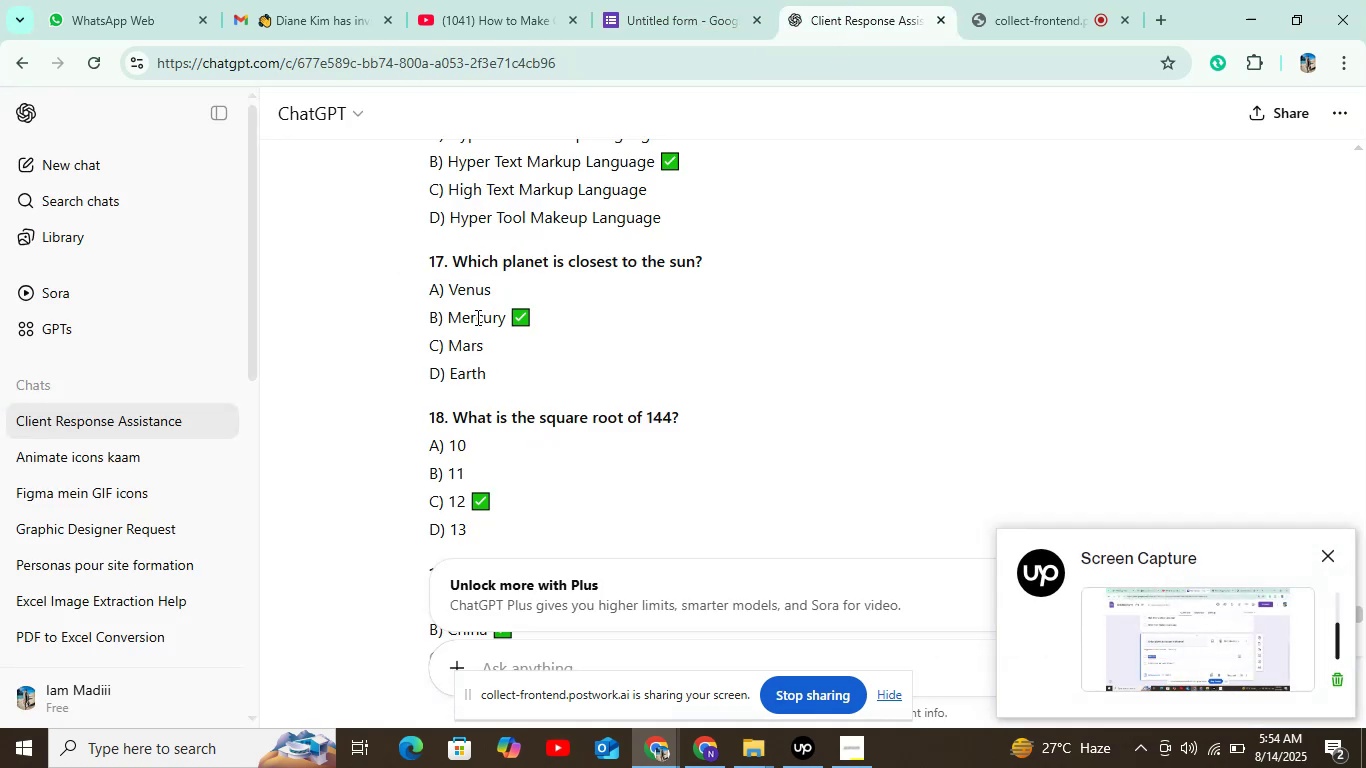 
double_click([476, 317])
 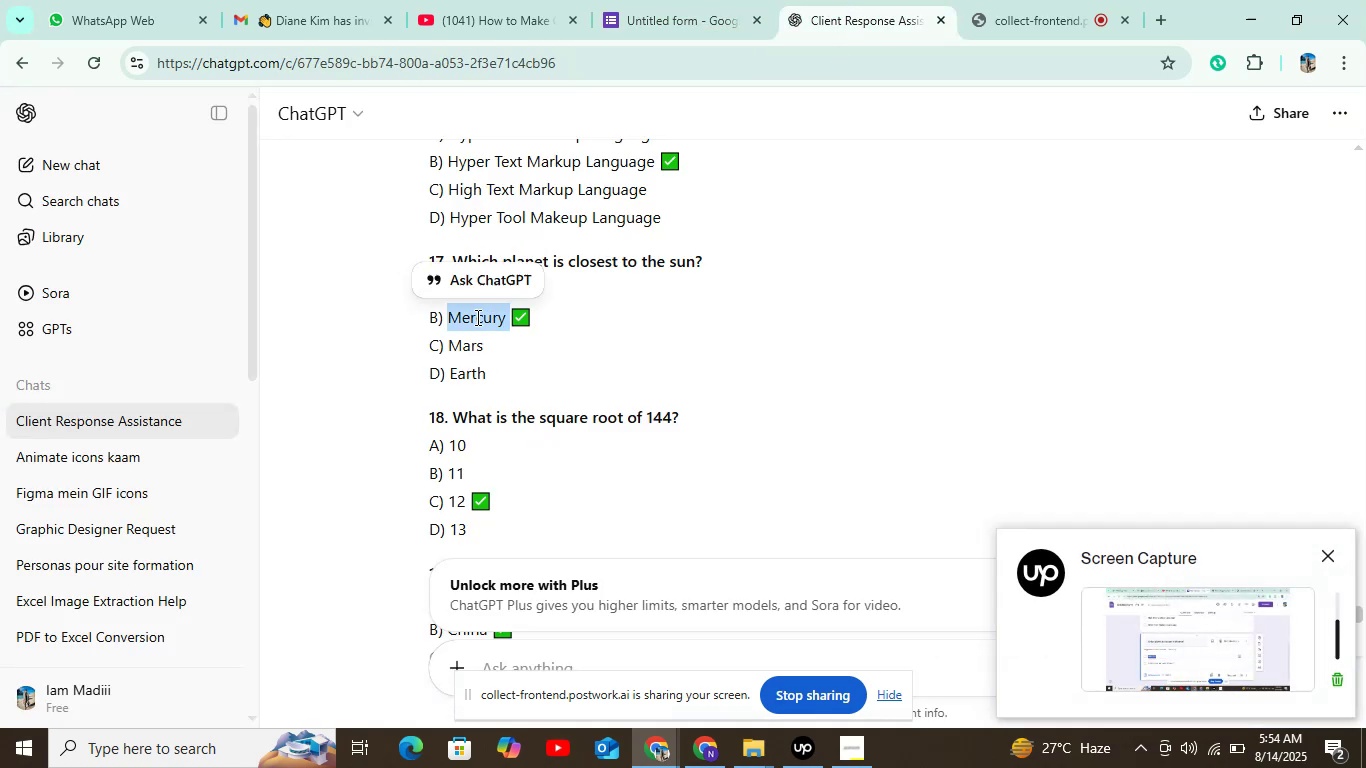 
key(Control+C)
 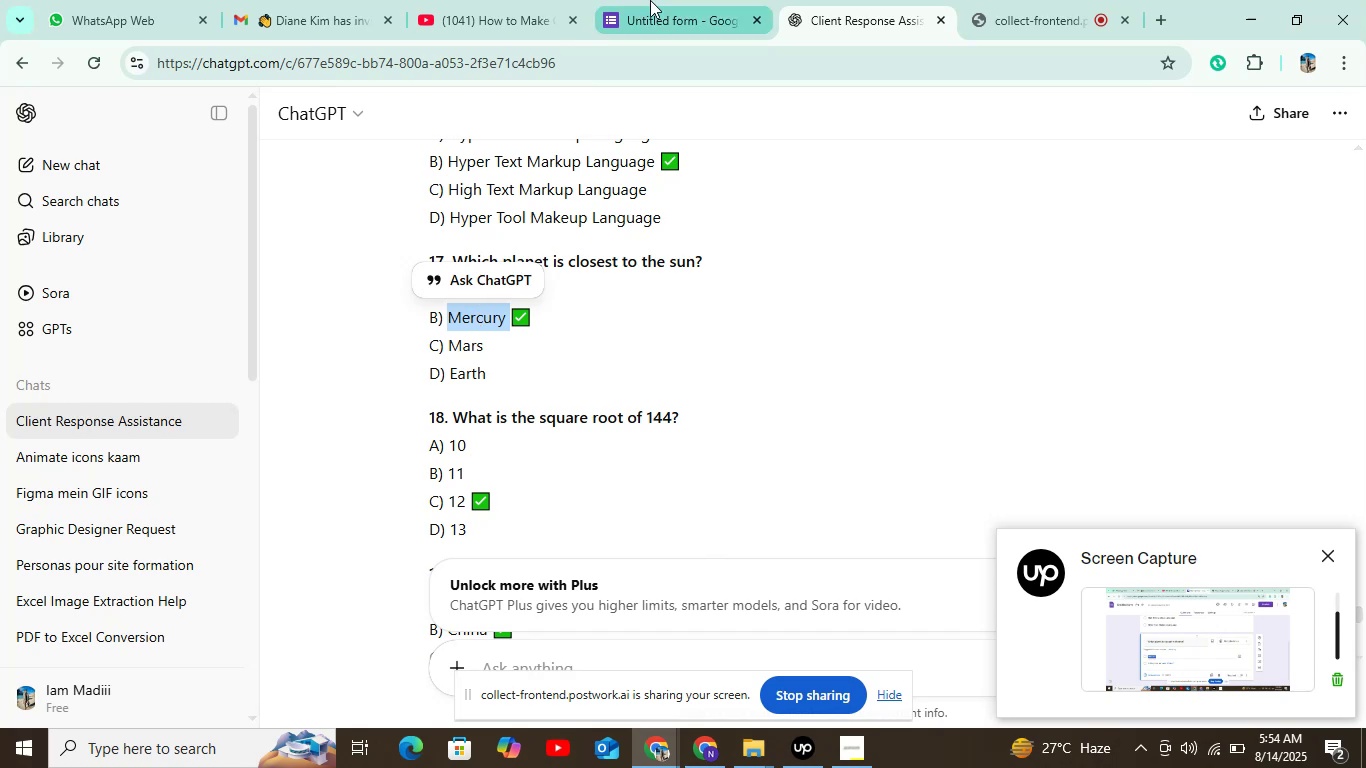 
left_click([651, 0])
 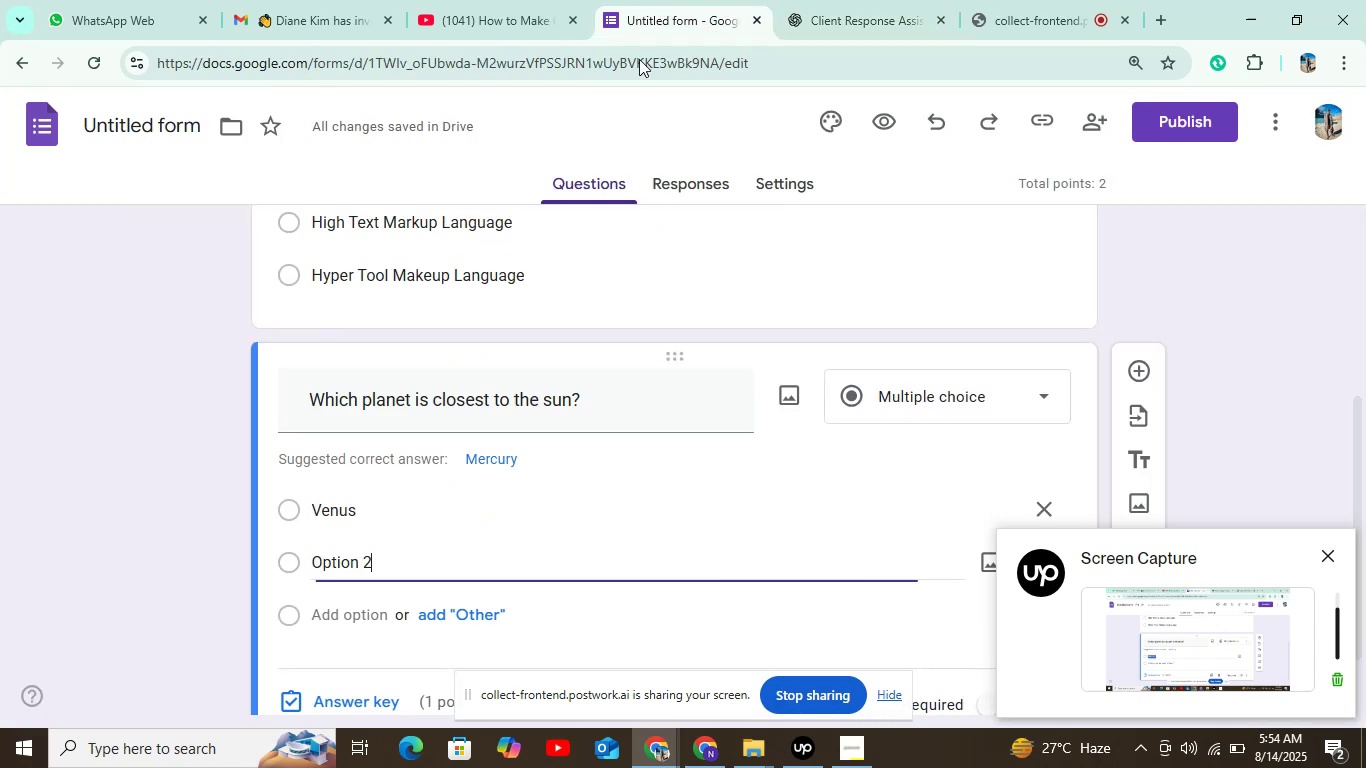 
key(Control+V)
 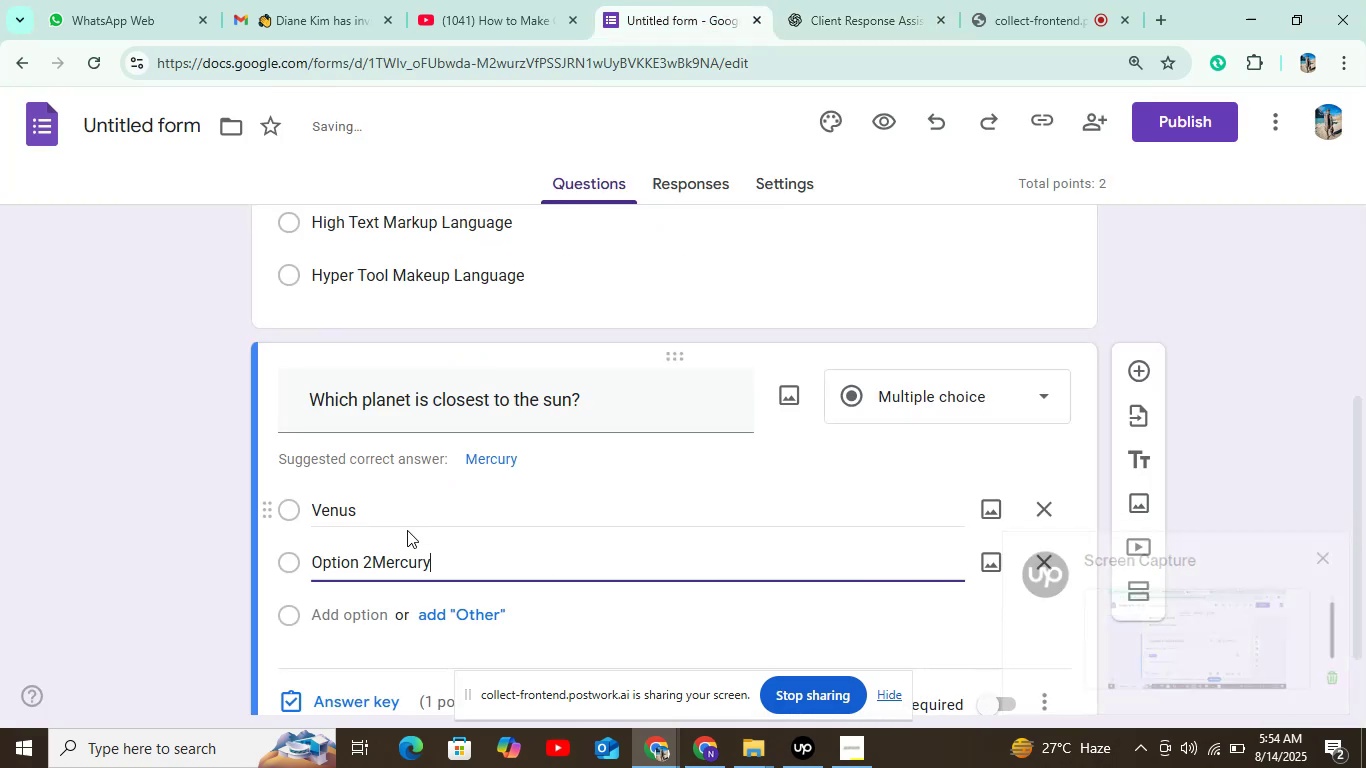 
key(Control+A)
 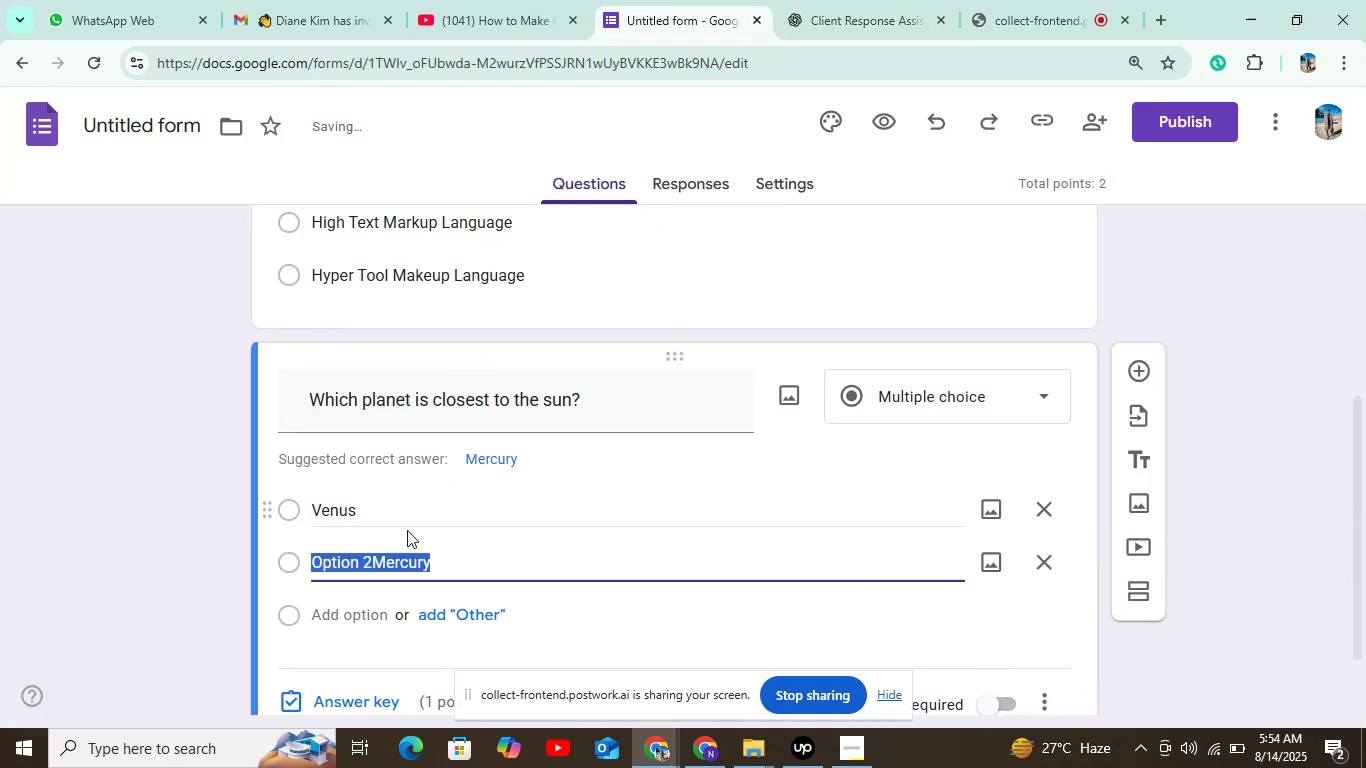 
key(Control+V)
 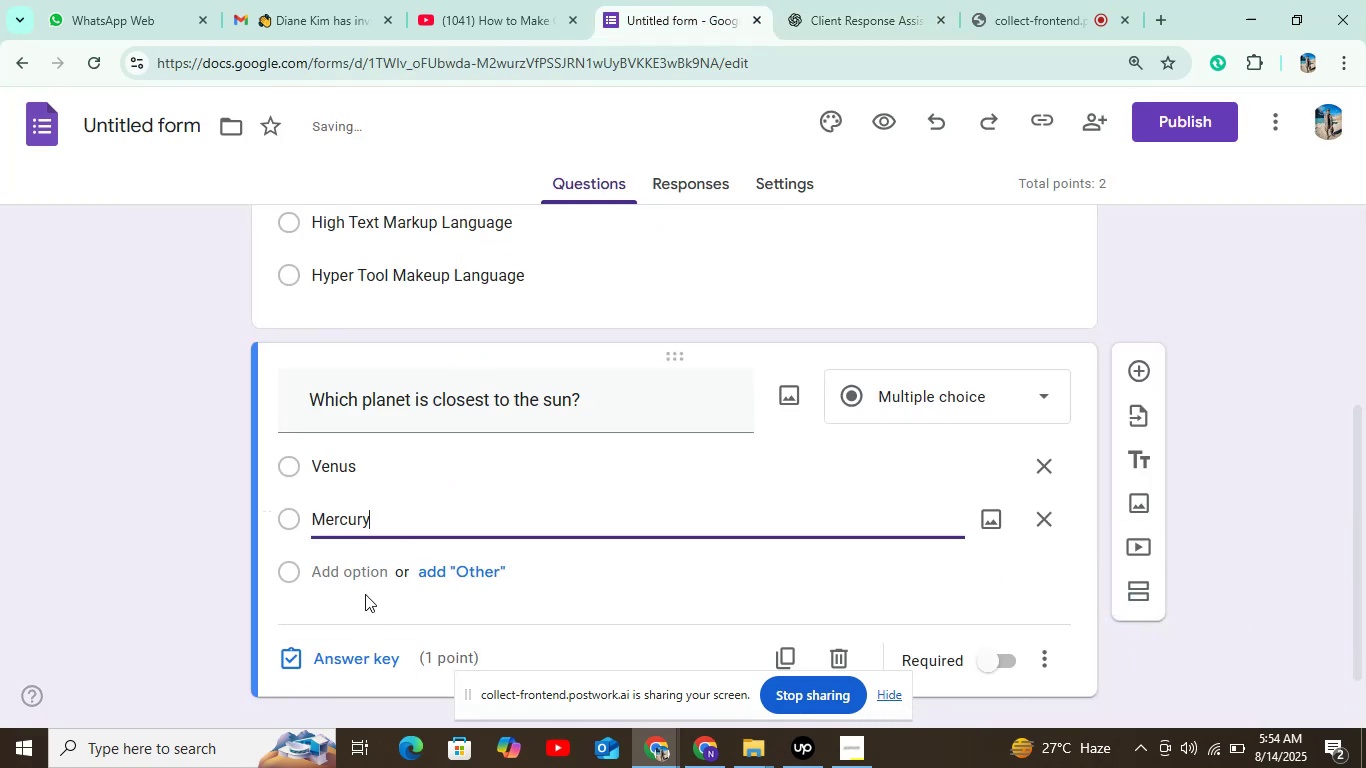 
left_click([371, 564])
 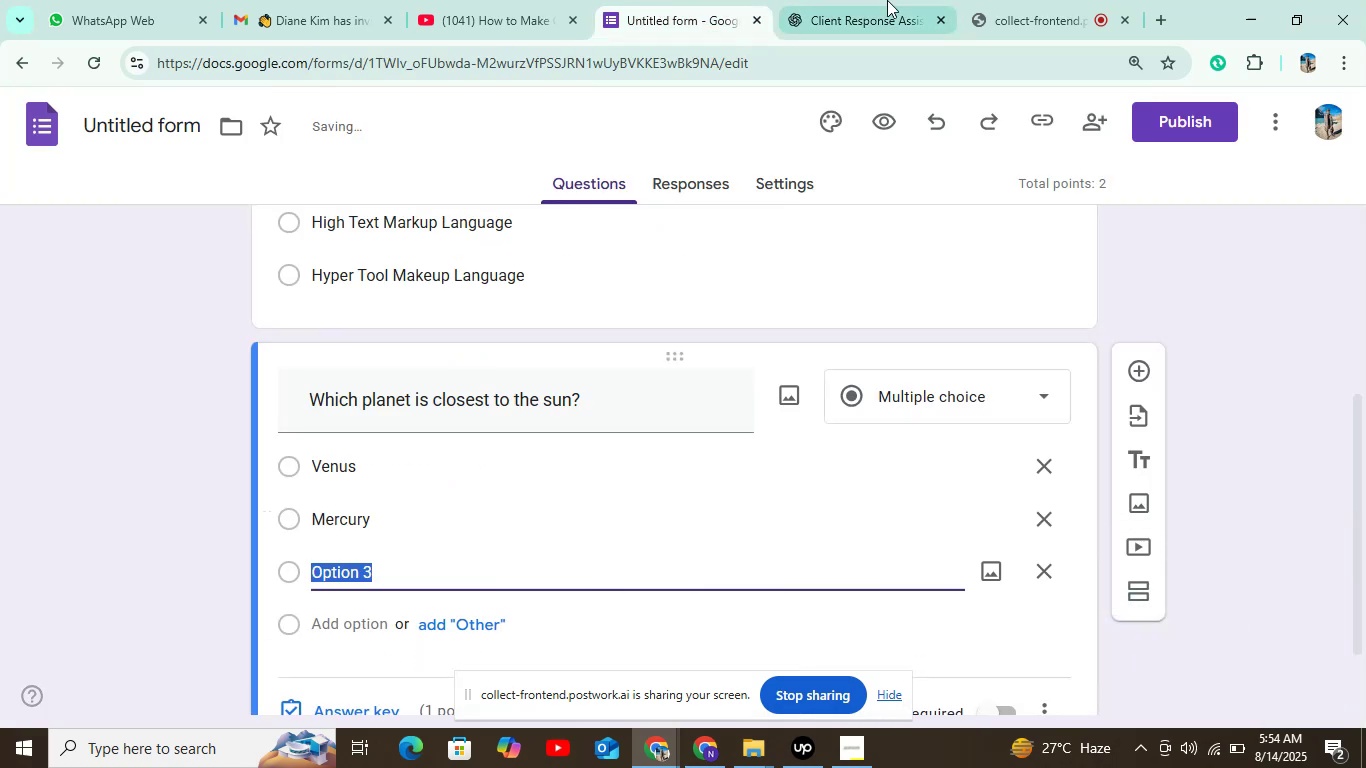 
left_click([888, 0])
 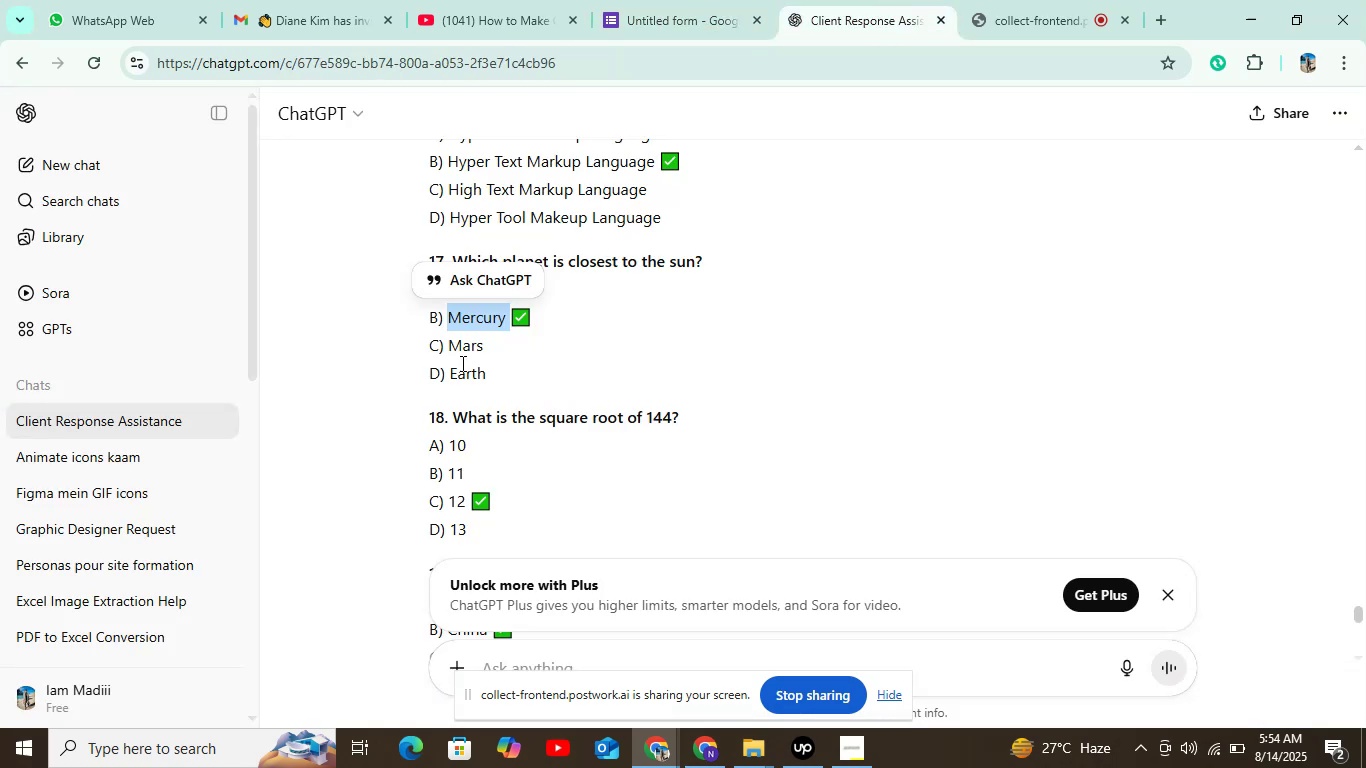 
double_click([457, 339])
 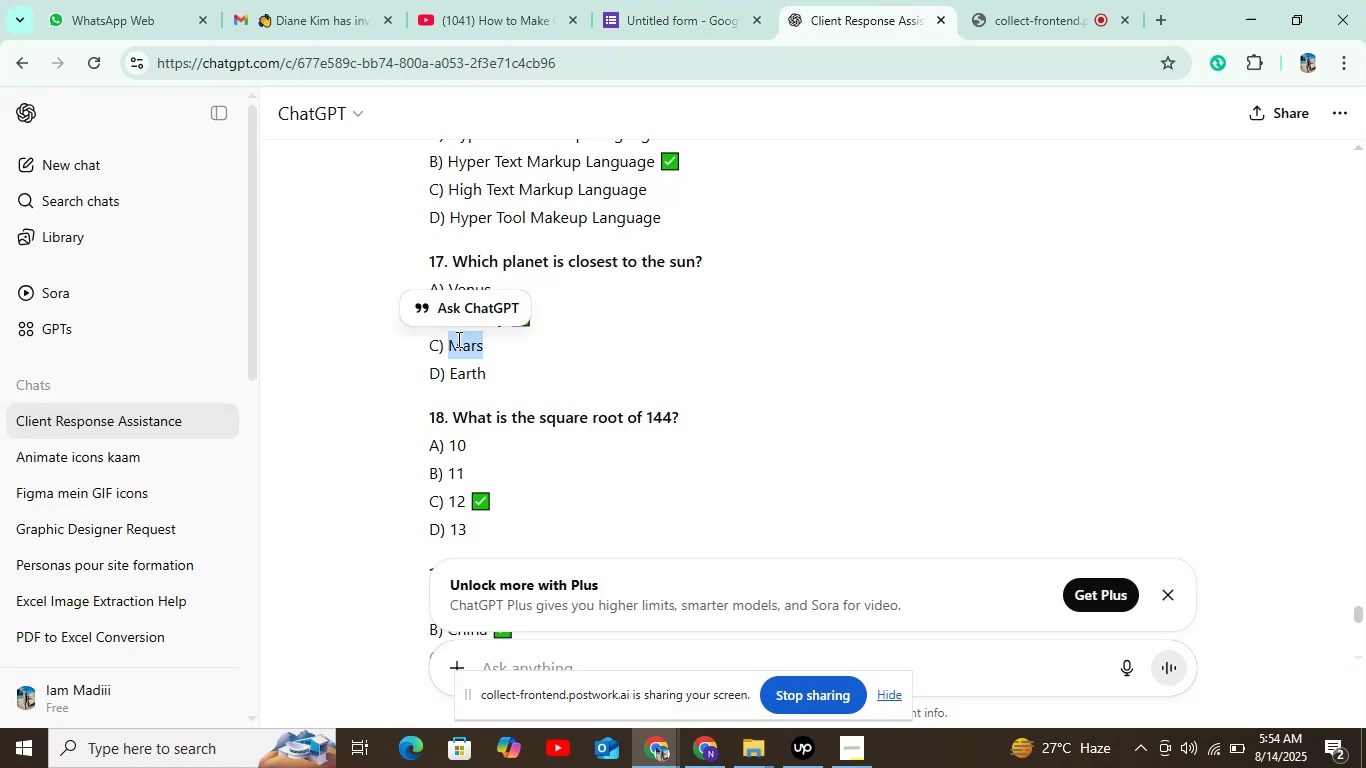 
key(Control+C)
 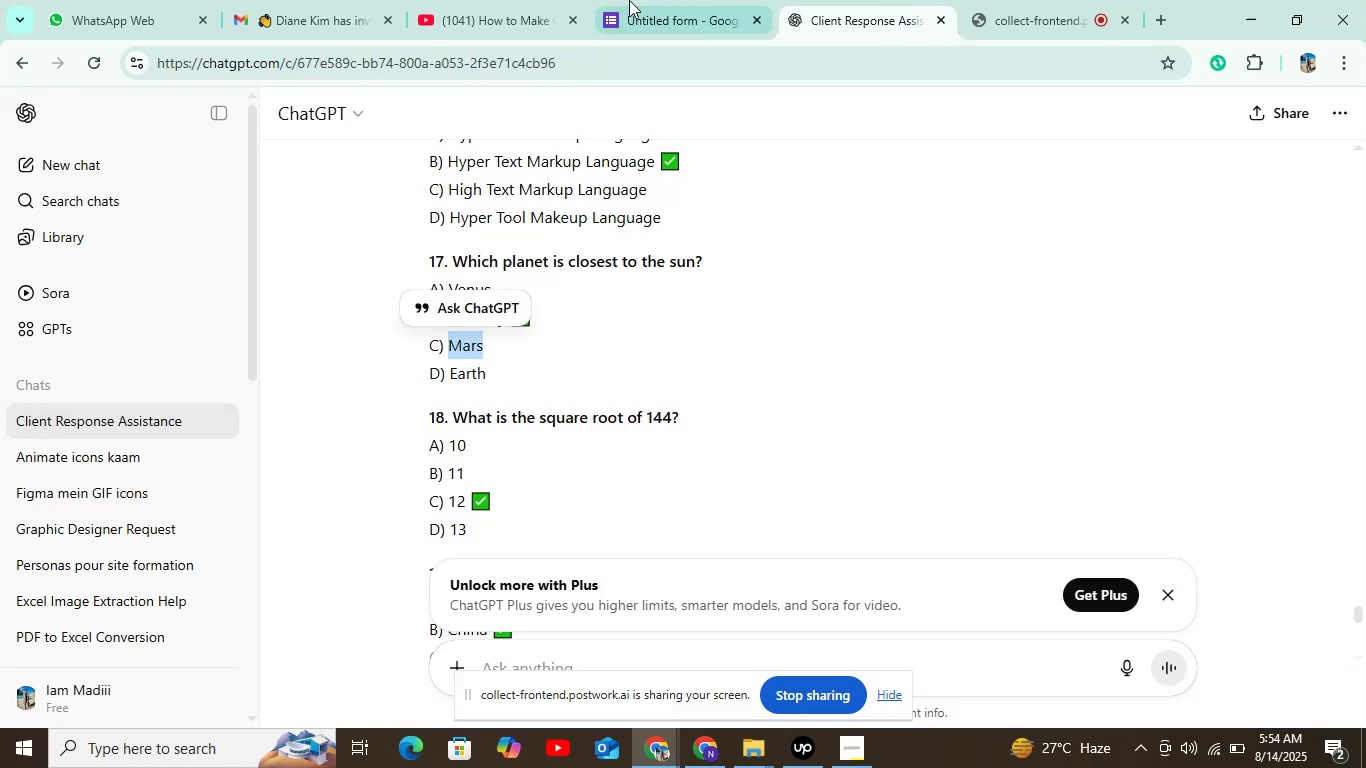 
left_click([632, 0])
 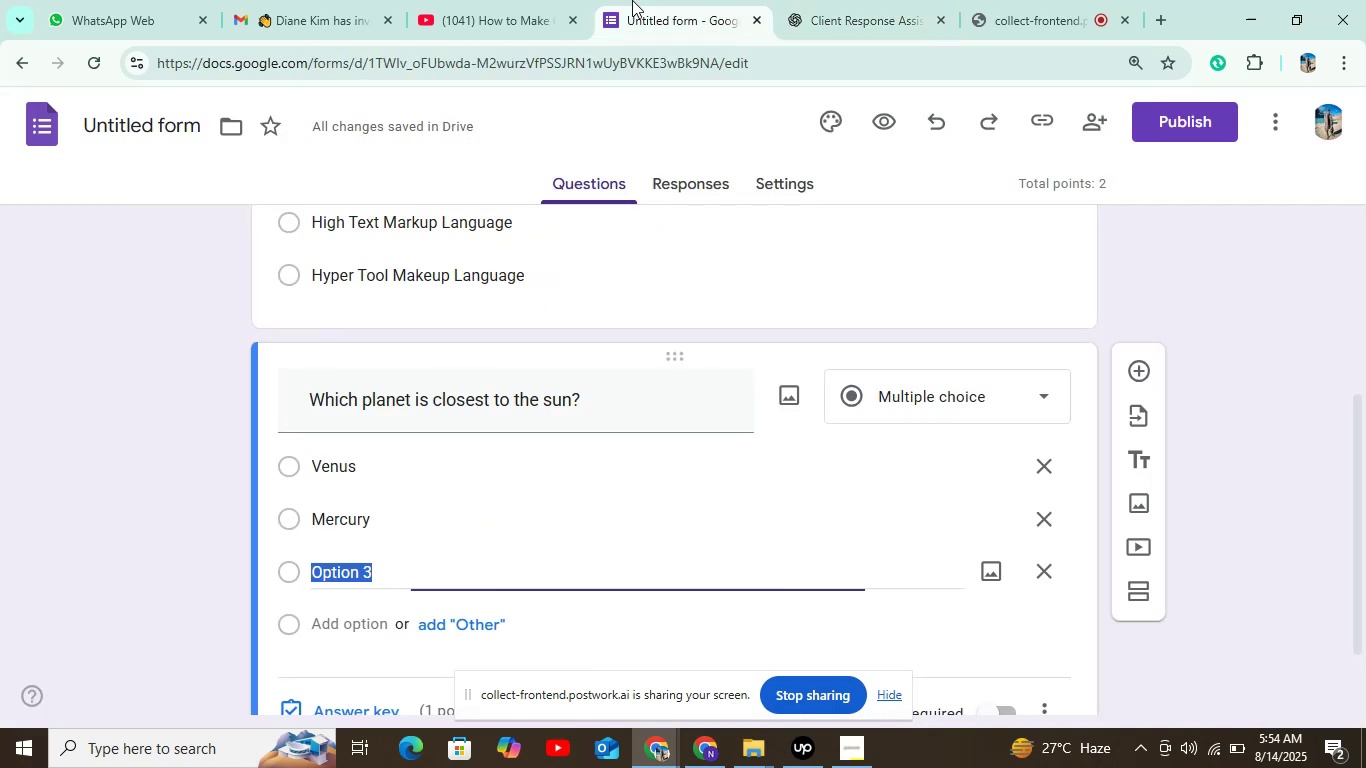 
key(Control+V)
 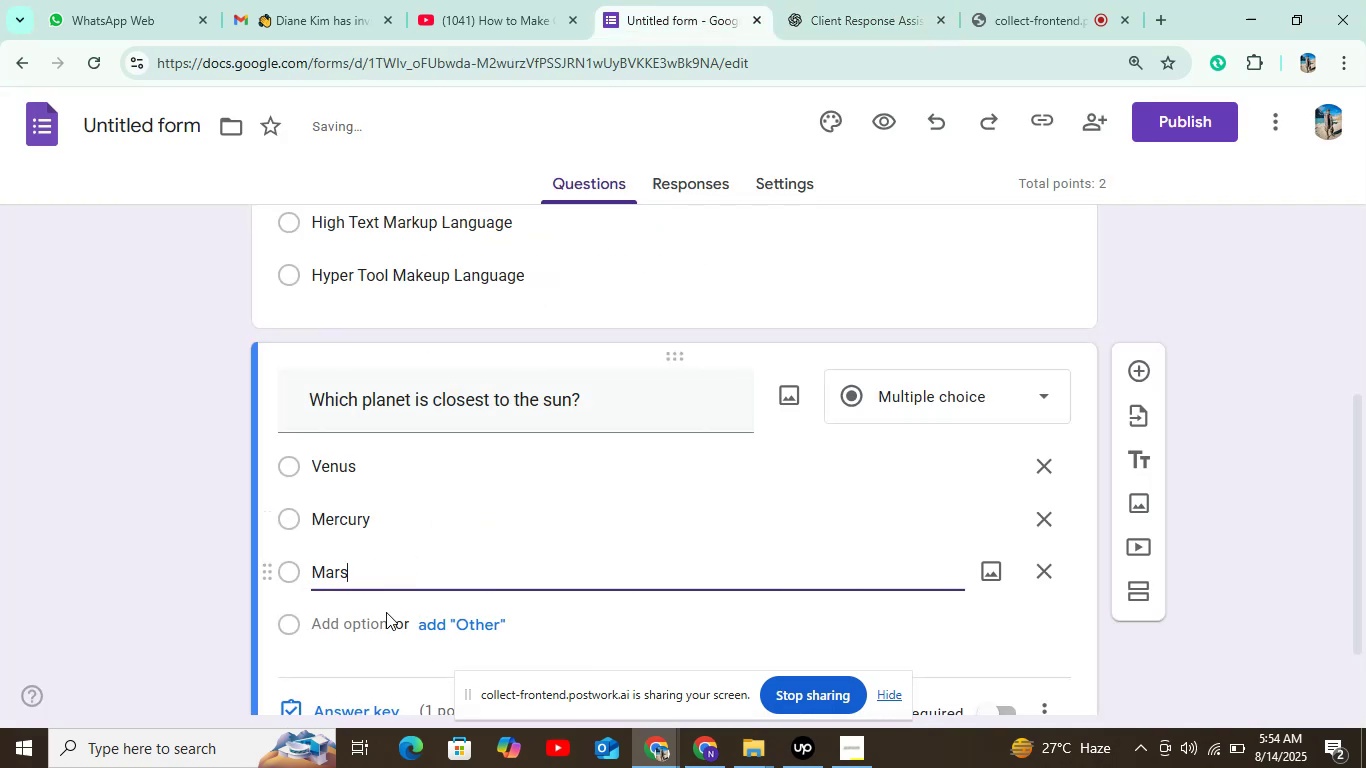 
left_click([378, 617])
 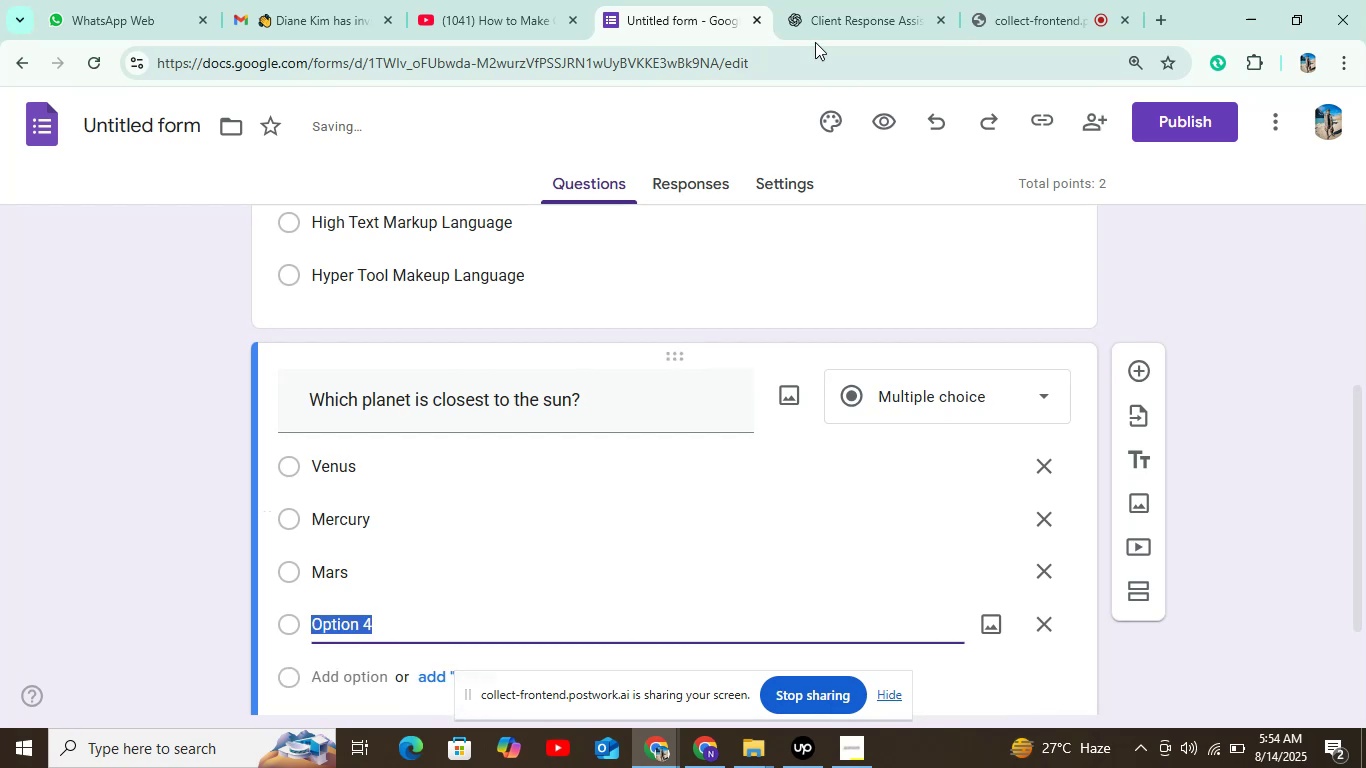 
left_click([820, 32])
 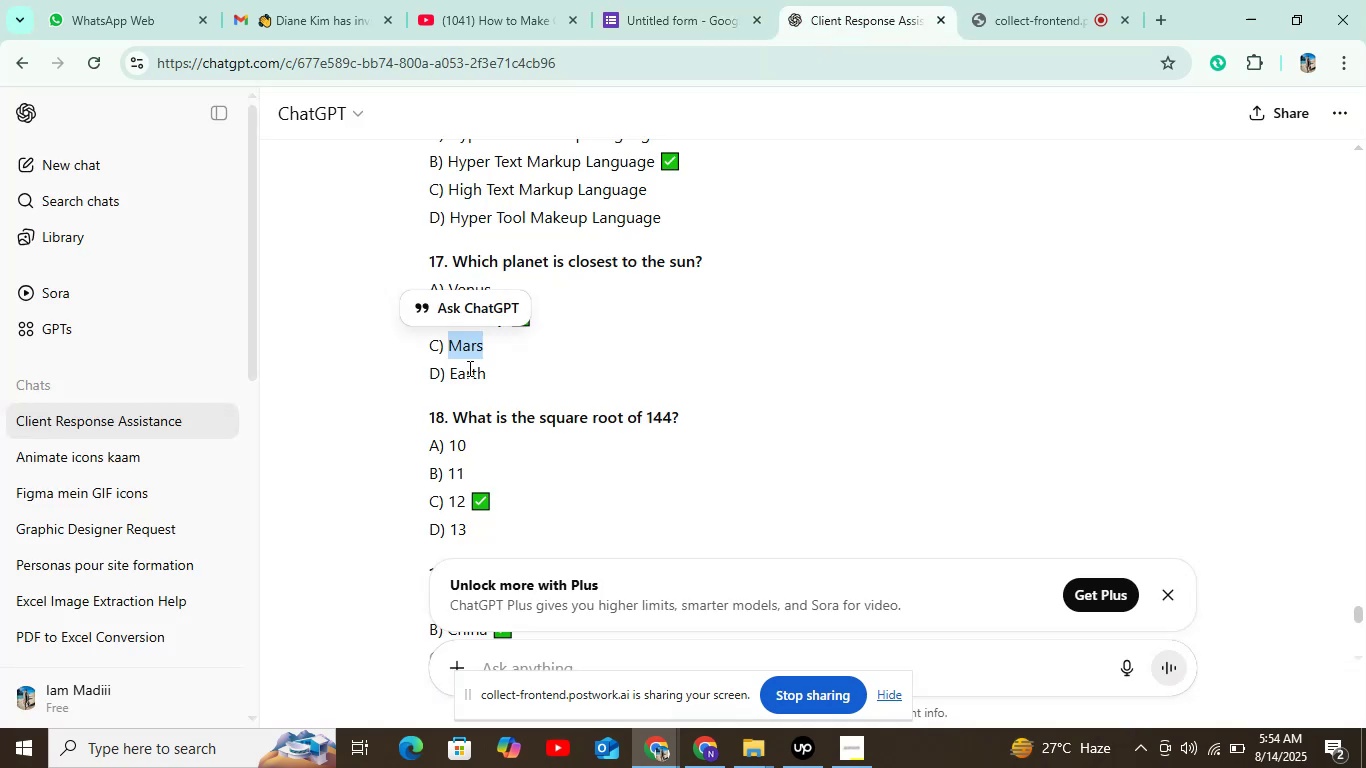 
double_click([468, 369])
 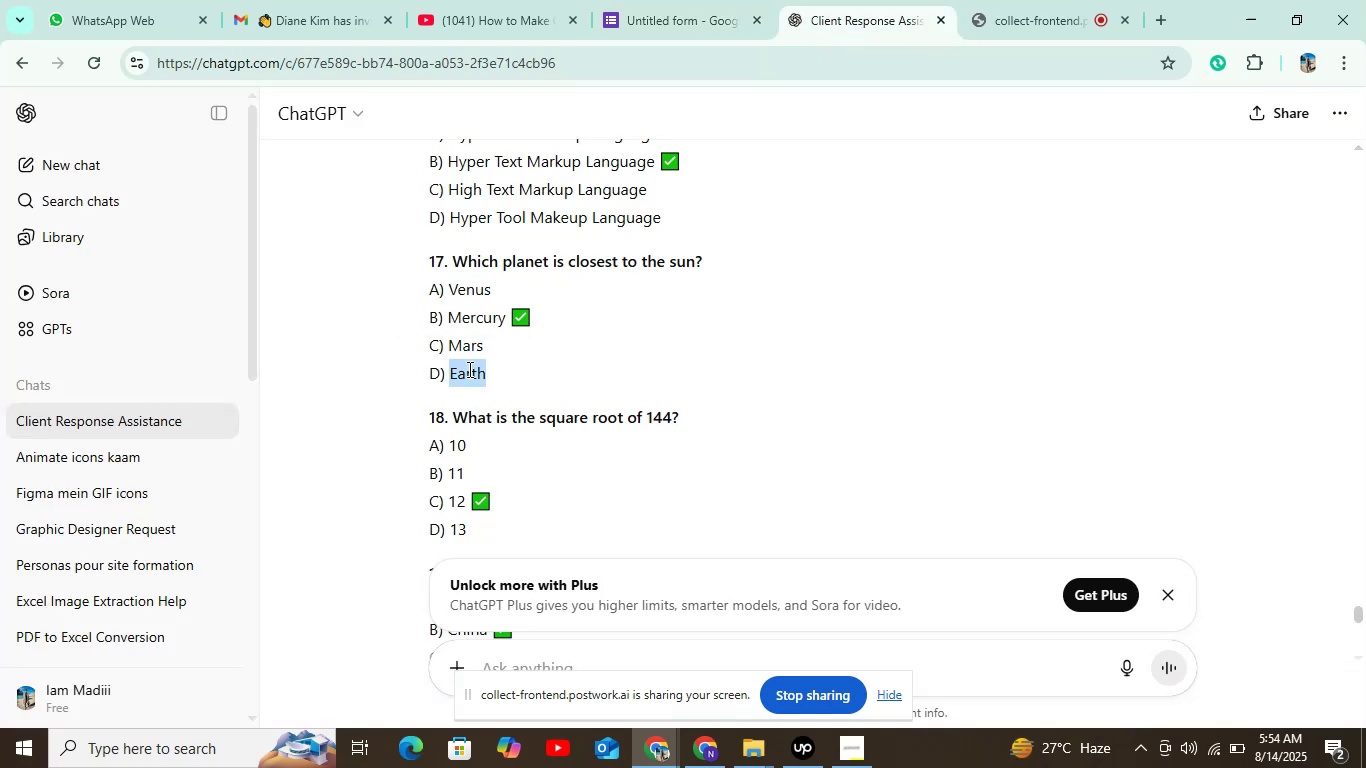 
key(Control+C)
 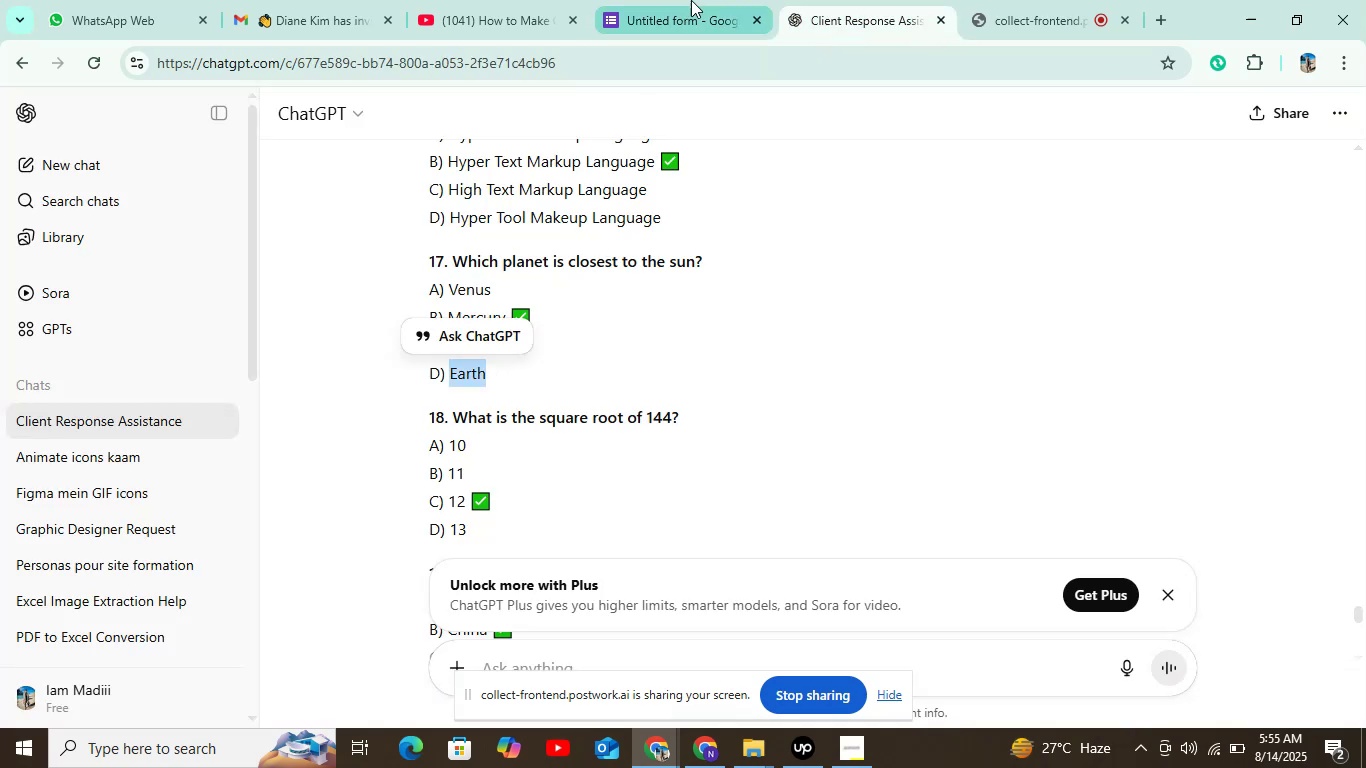 
left_click([693, 0])
 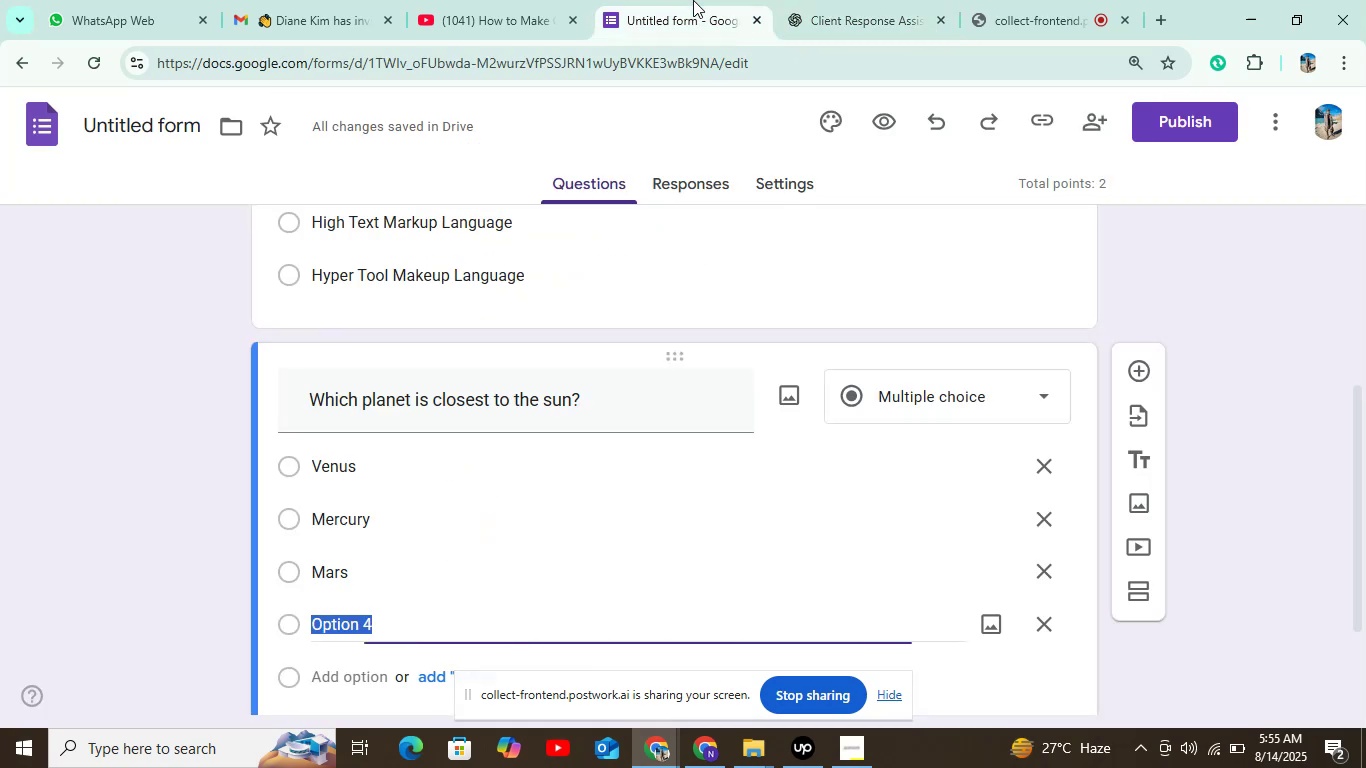 
key(Control+V)
 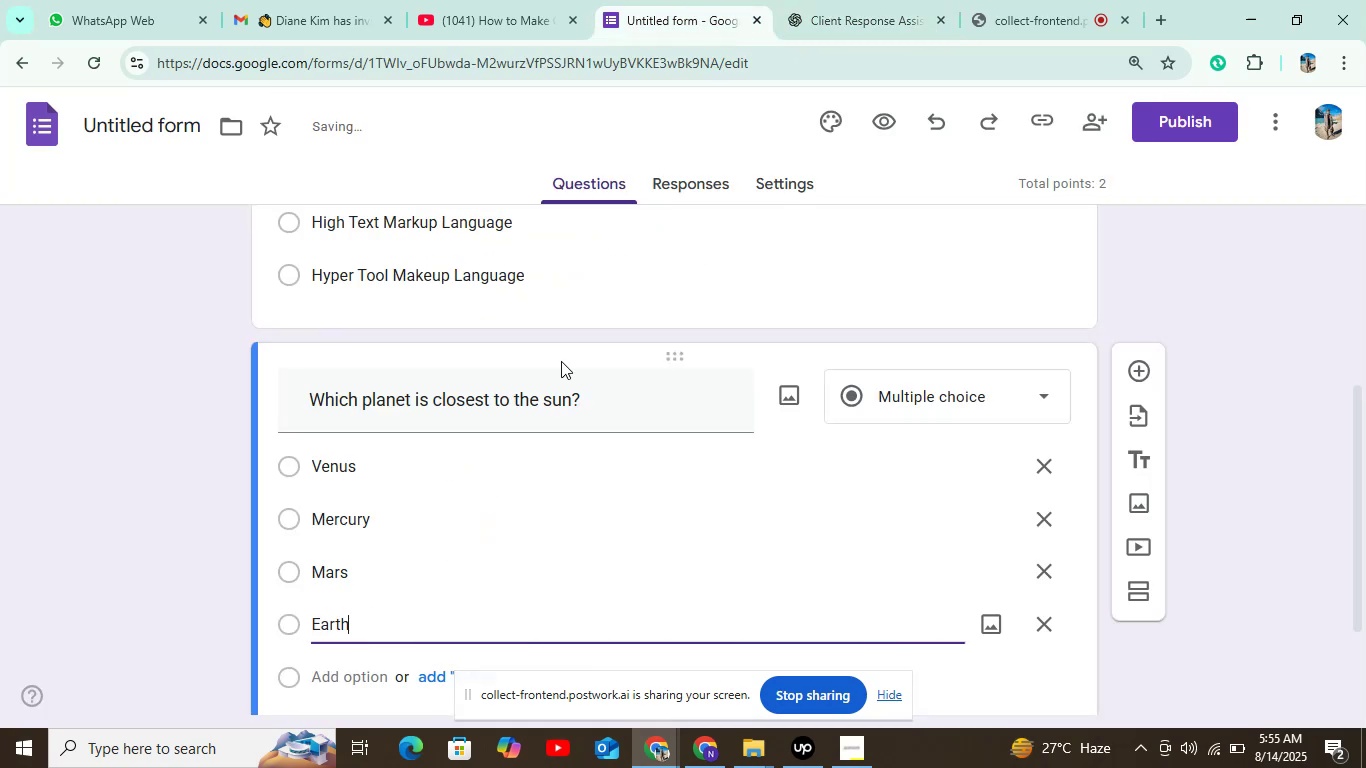 
scroll: coordinate [448, 506], scroll_direction: down, amount: 3.0
 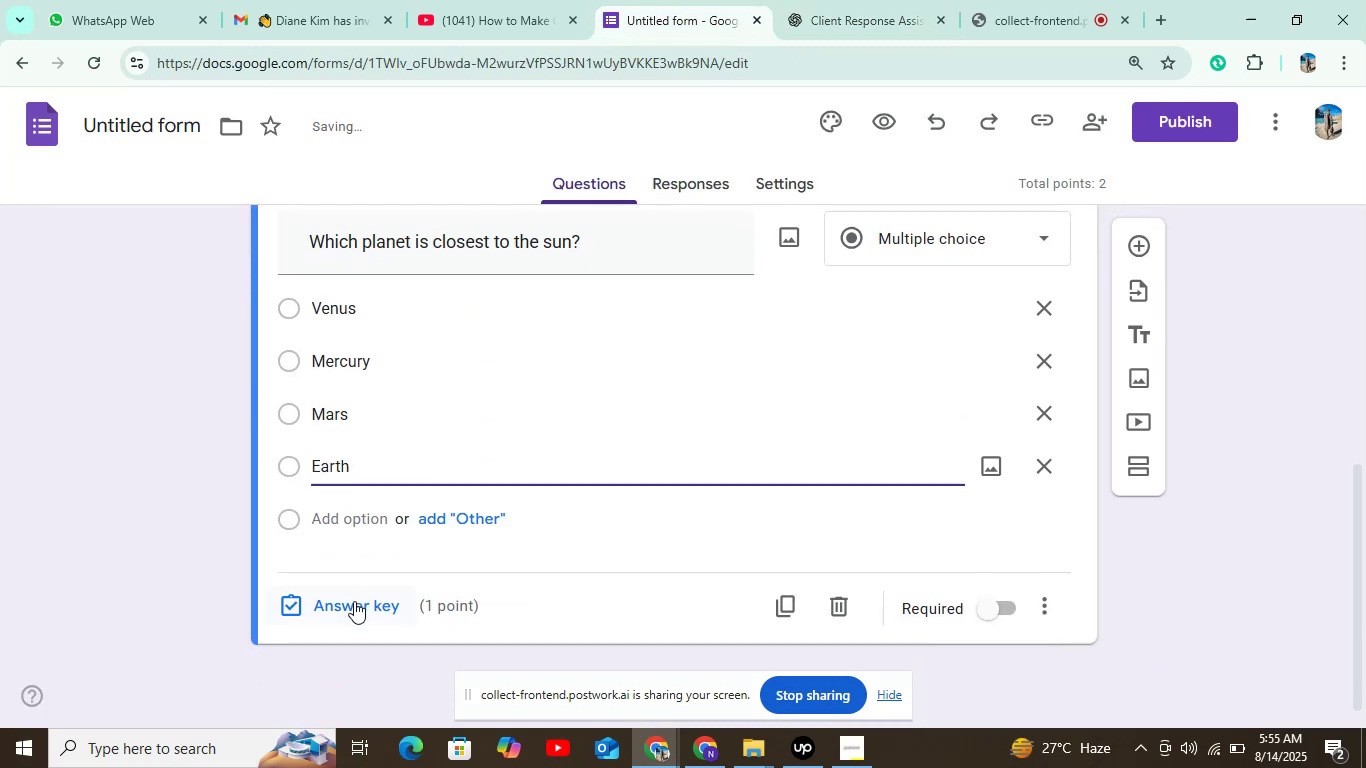 
left_click([354, 601])
 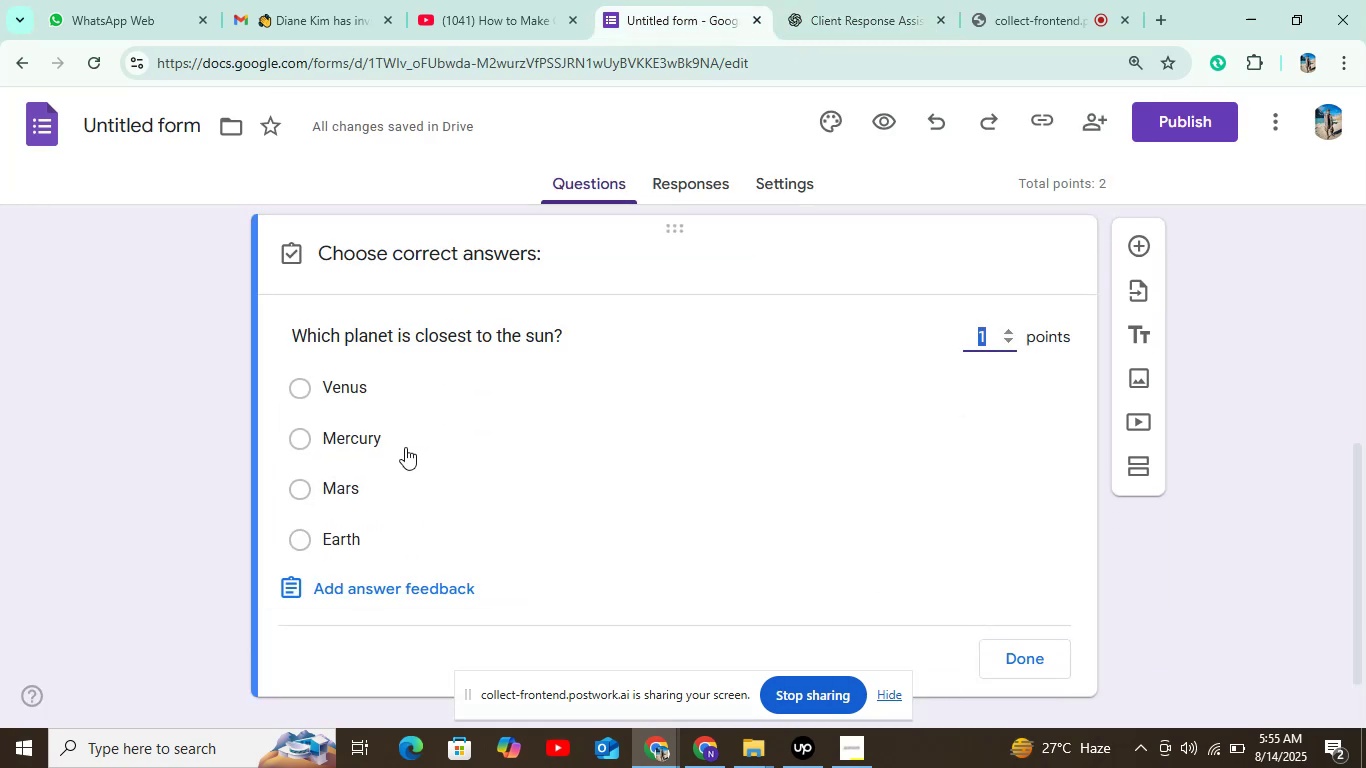 
left_click([340, 434])
 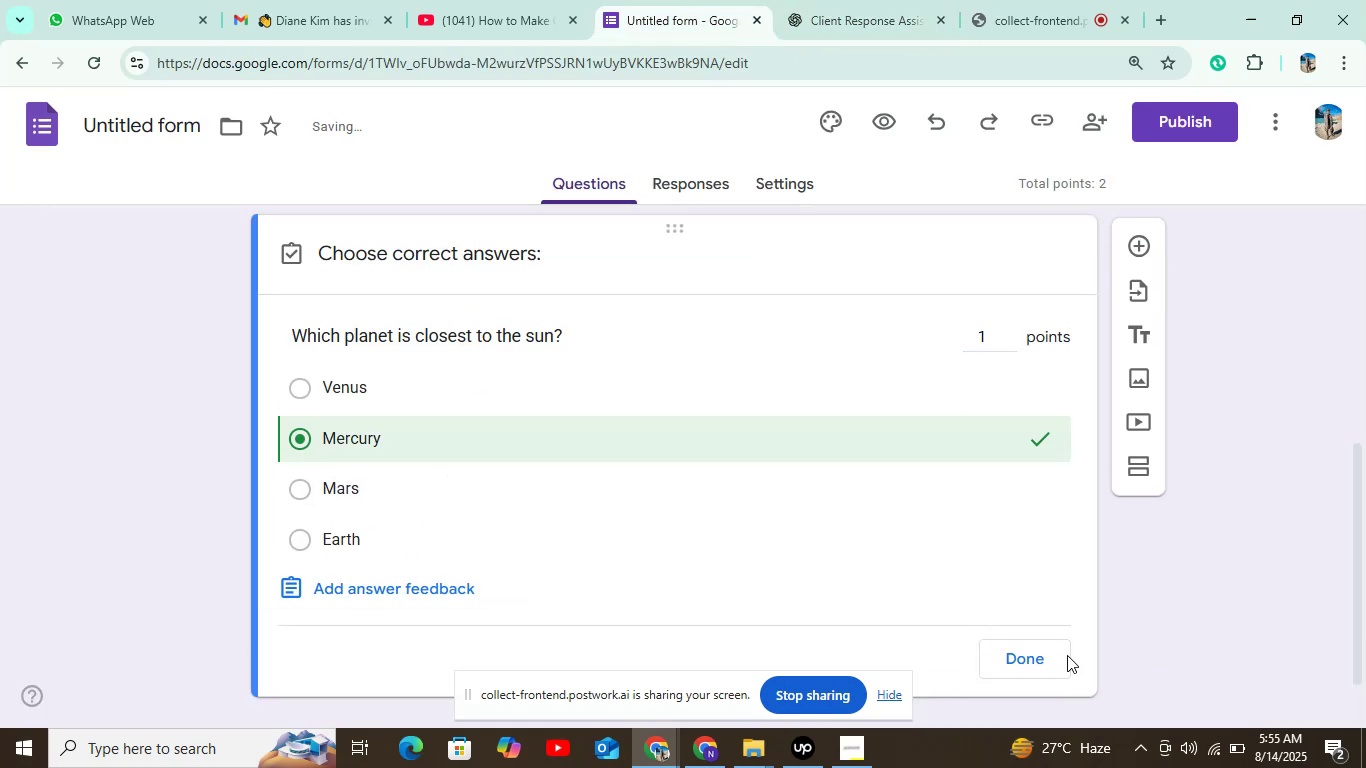 
left_click([1024, 661])
 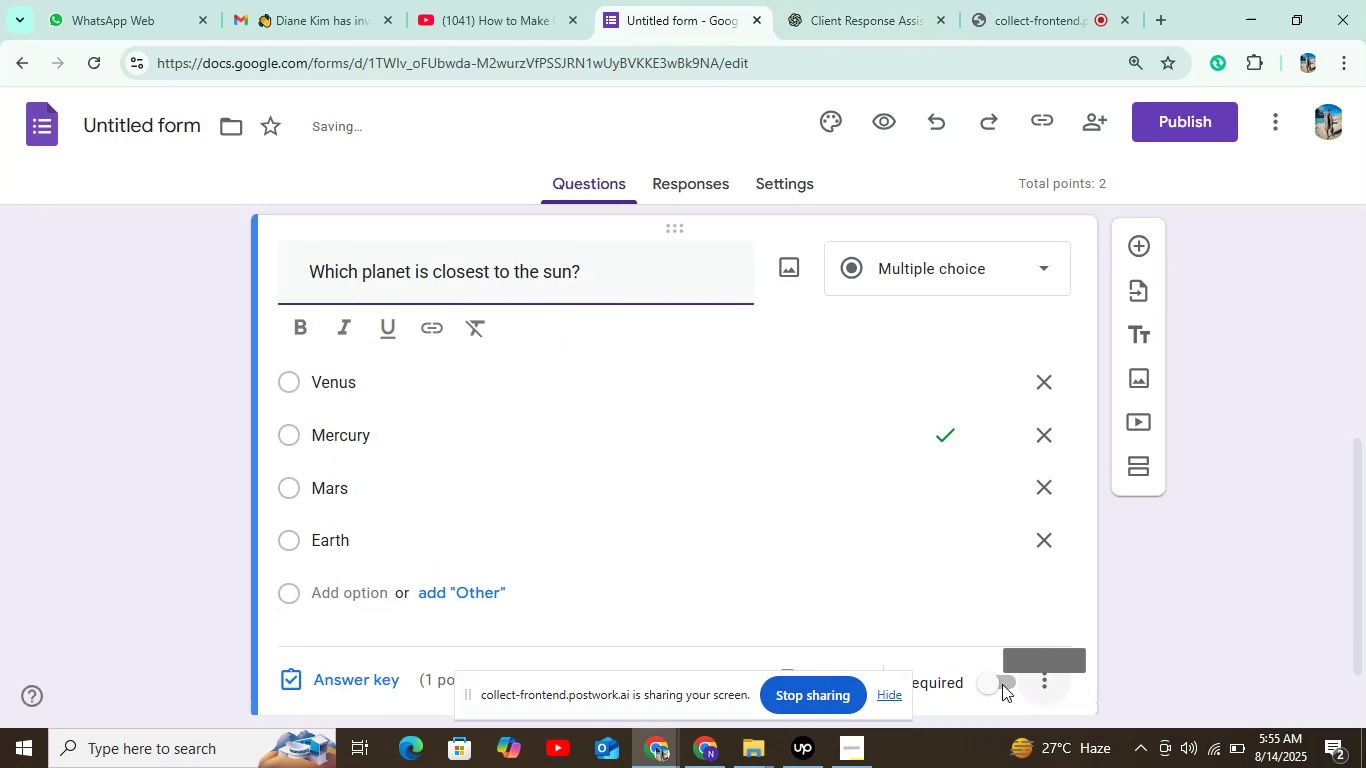 
left_click([997, 690])
 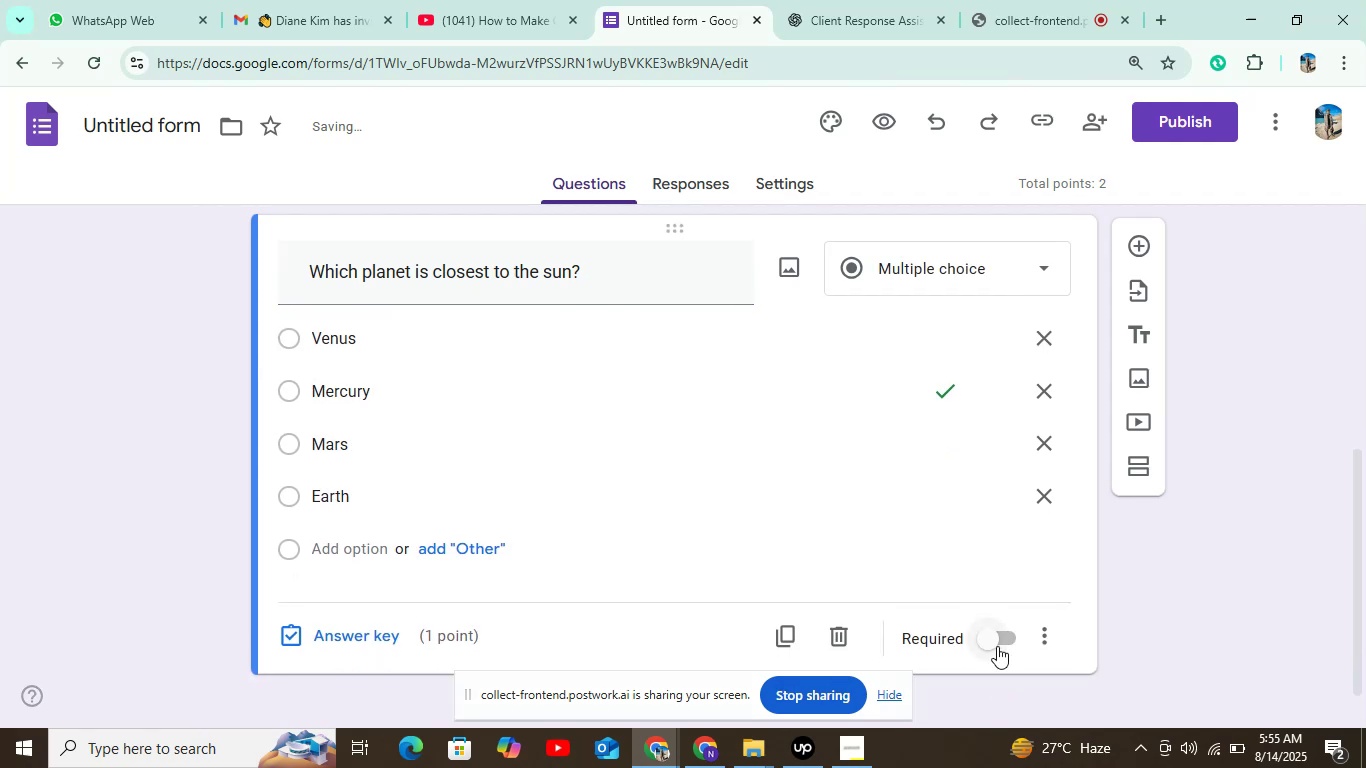 
left_click([997, 646])
 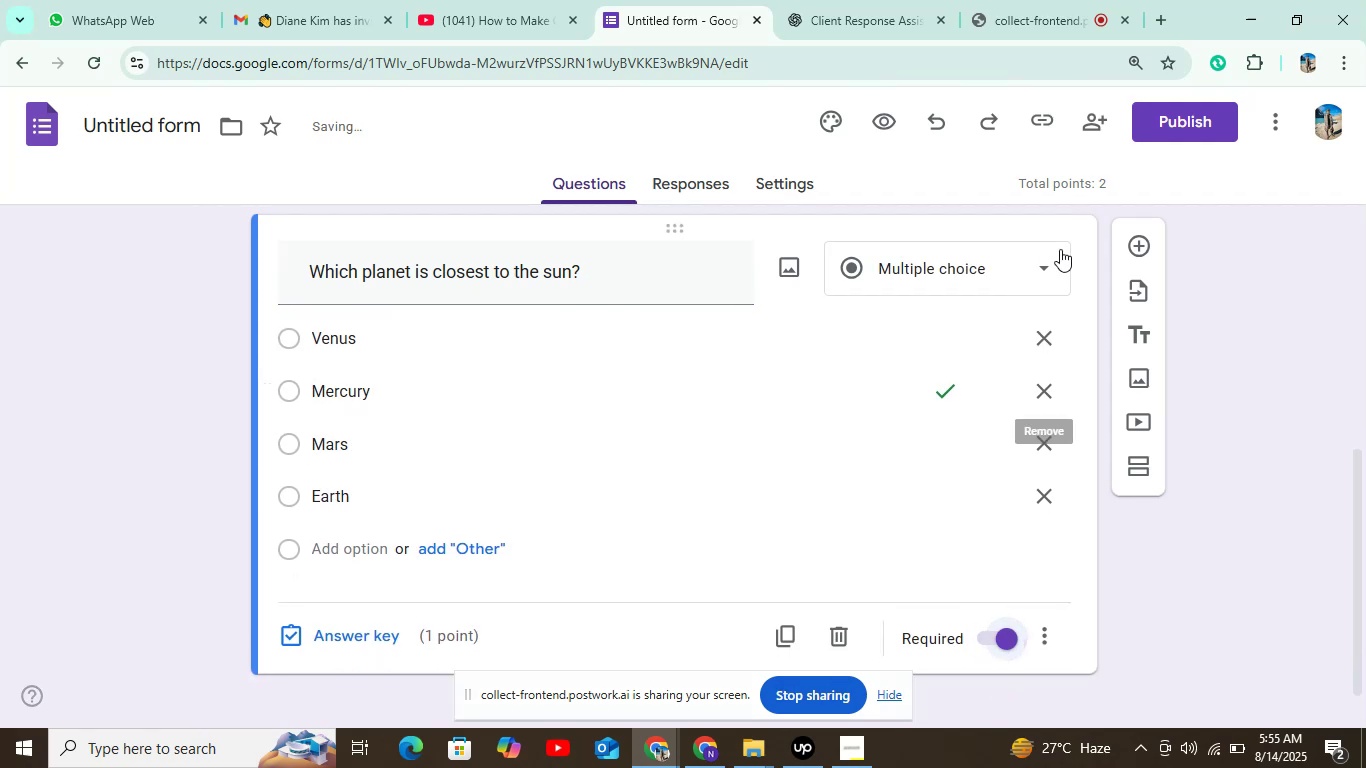 
left_click([1135, 244])
 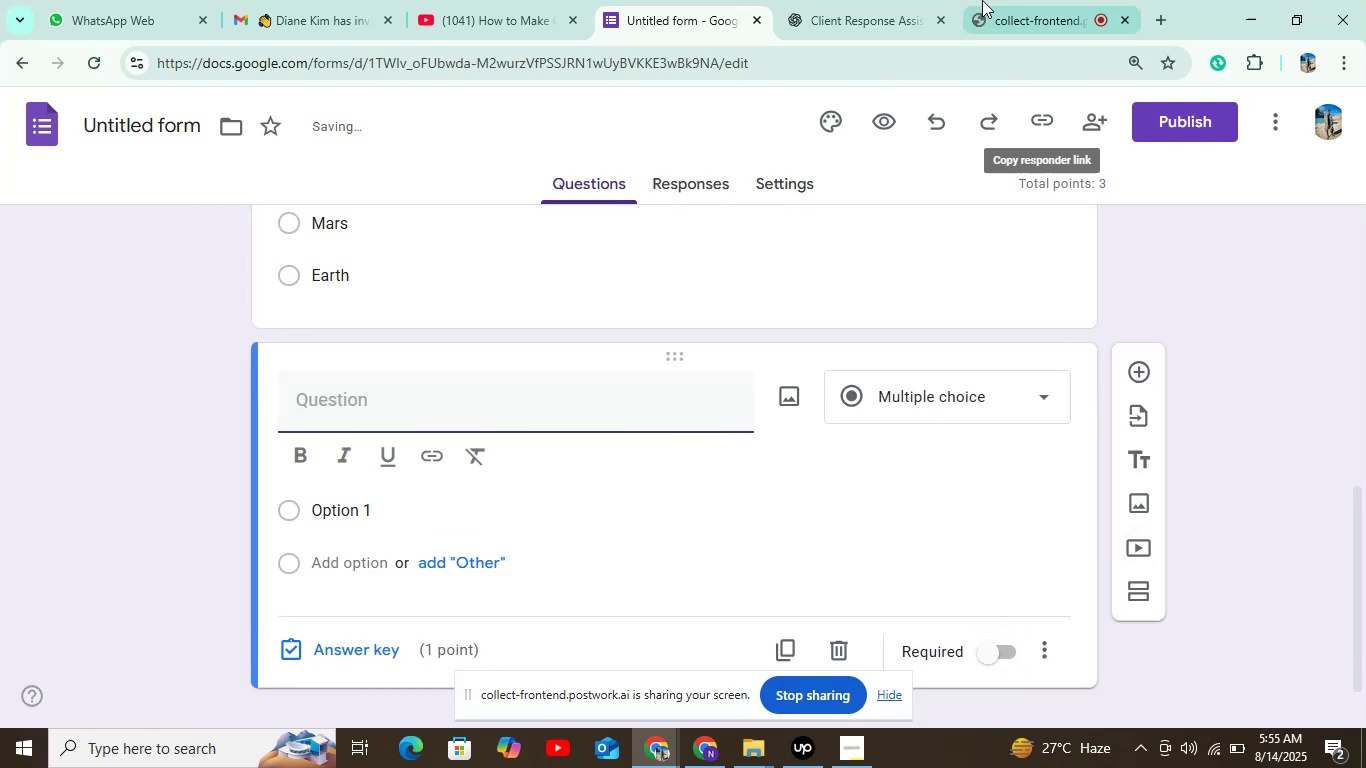 
left_click([872, 0])
 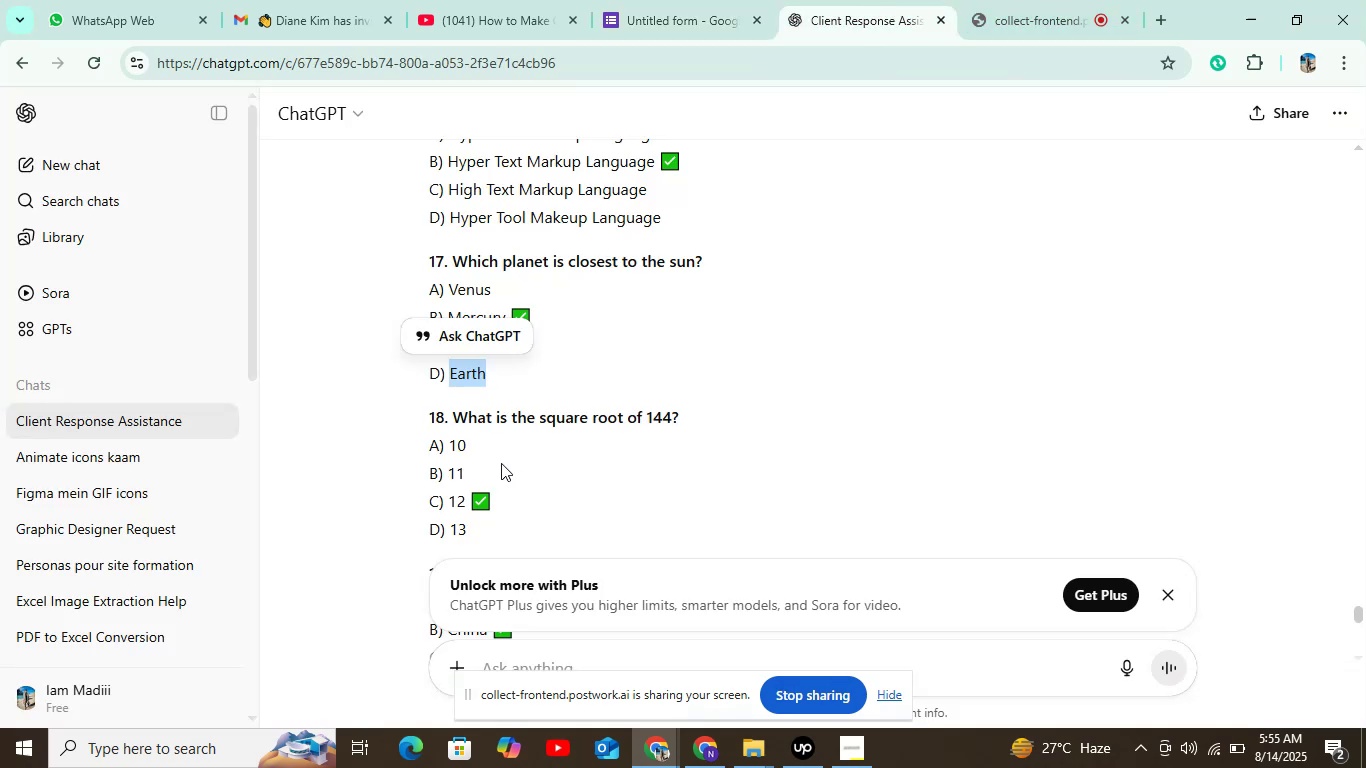 
left_click_drag(start_coordinate=[454, 421], to_coordinate=[695, 420])
 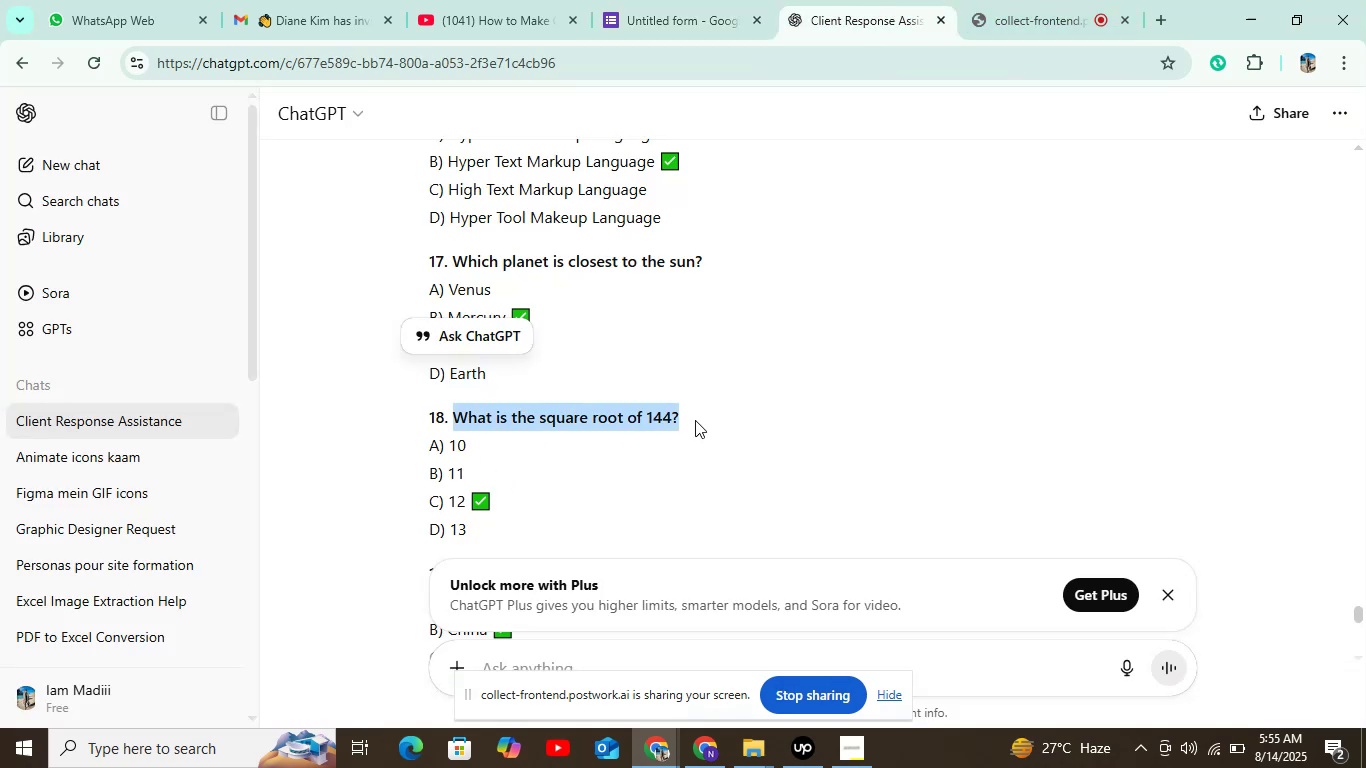 
key(Control+C)
 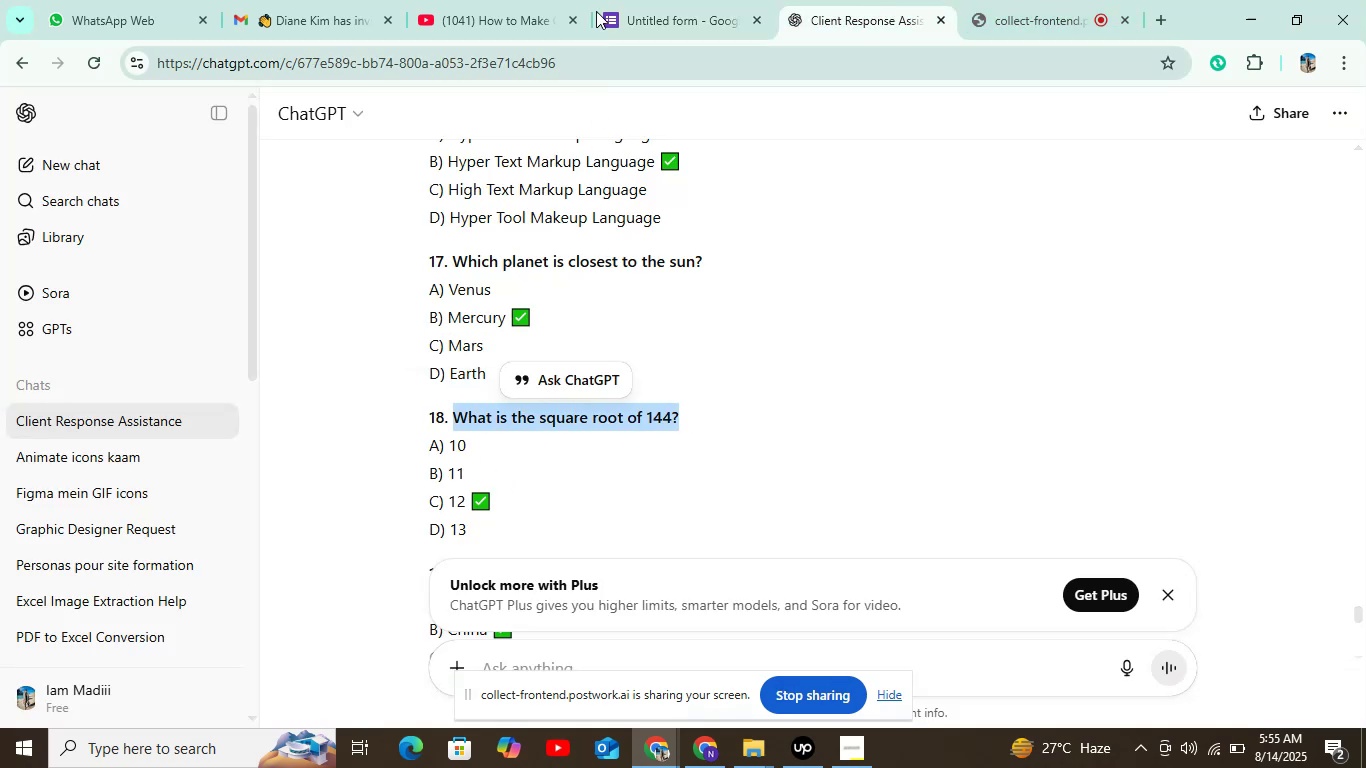 
left_click([634, 0])
 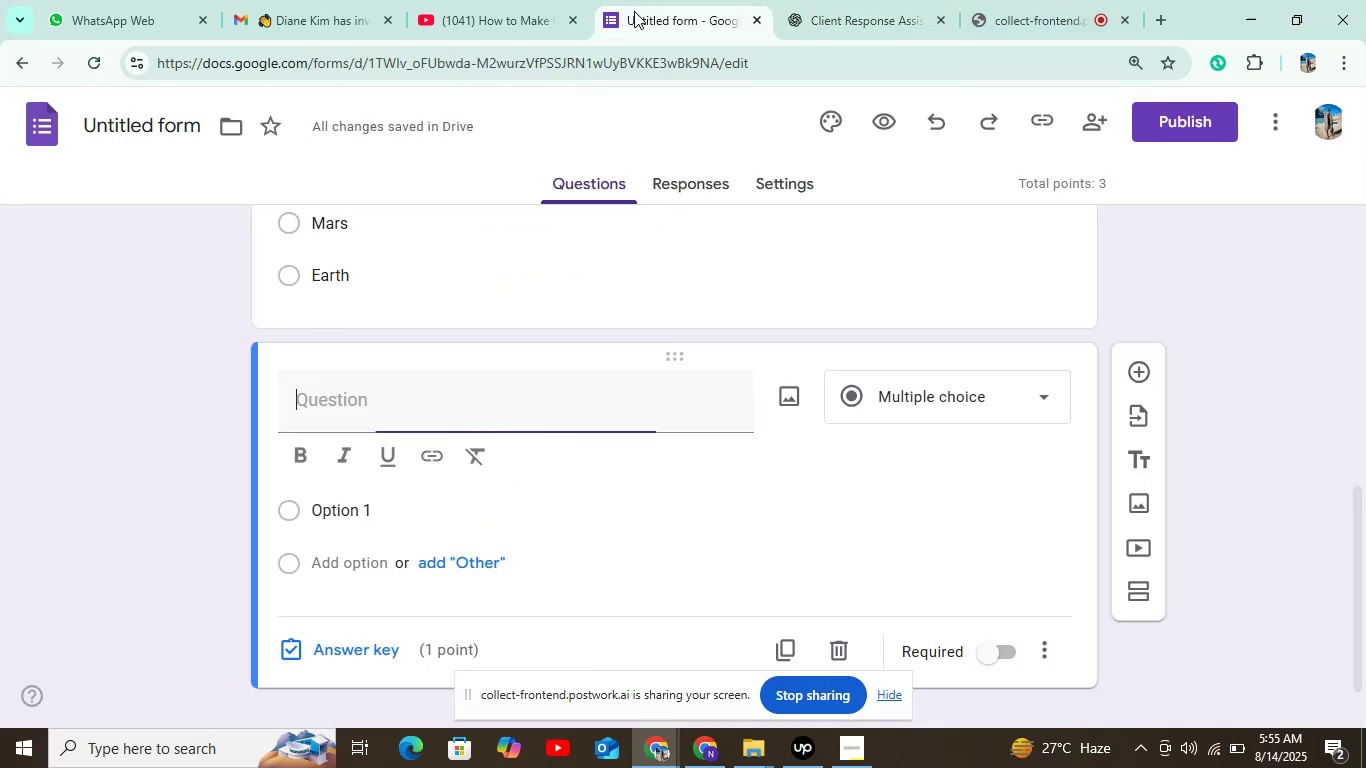 
key(Control+V)
 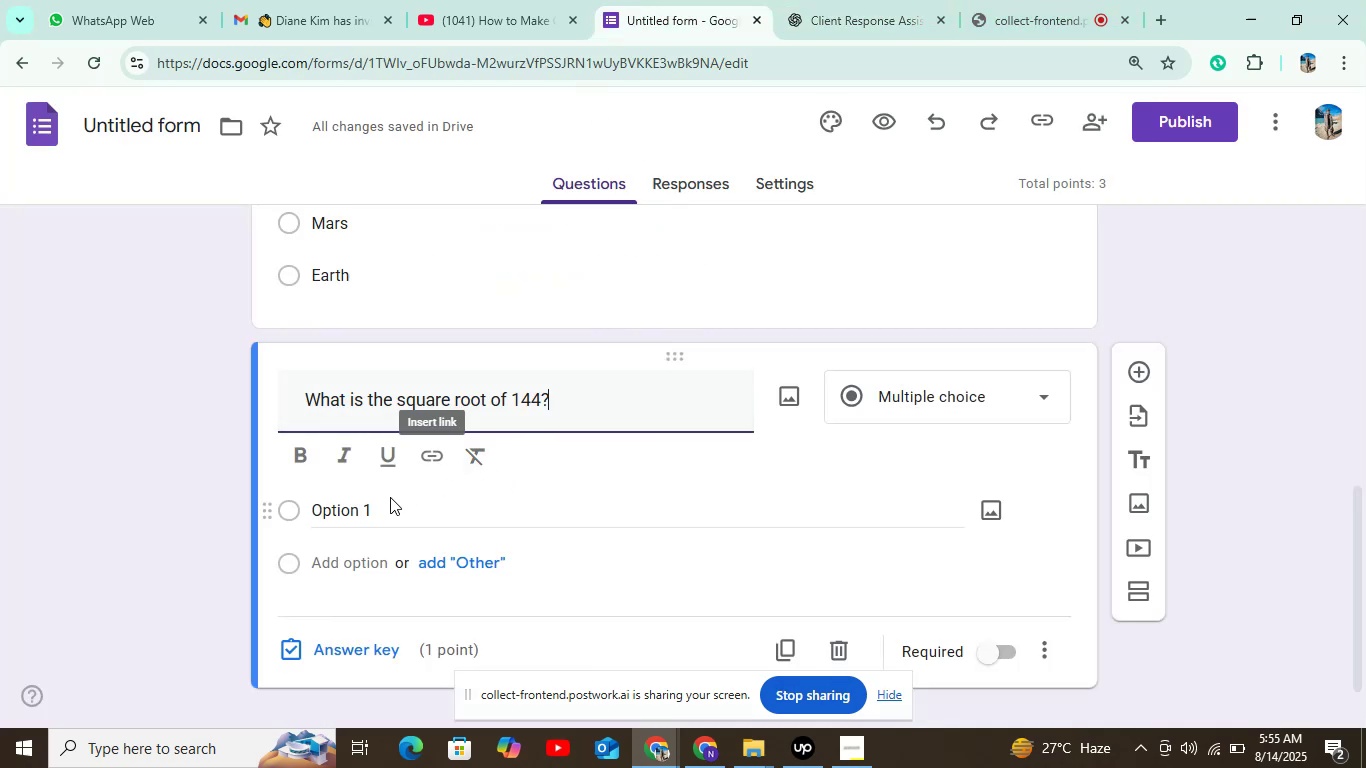 
left_click([382, 500])
 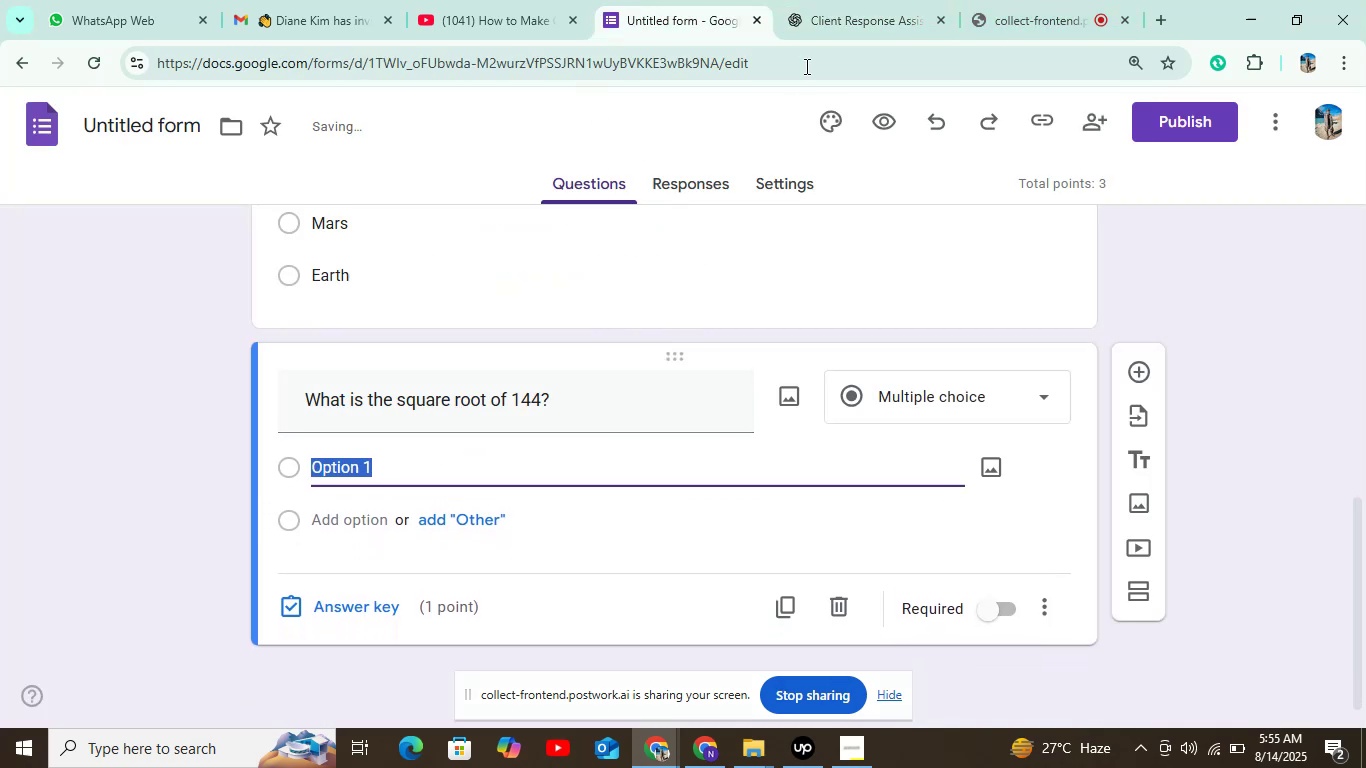 
left_click([824, 2])
 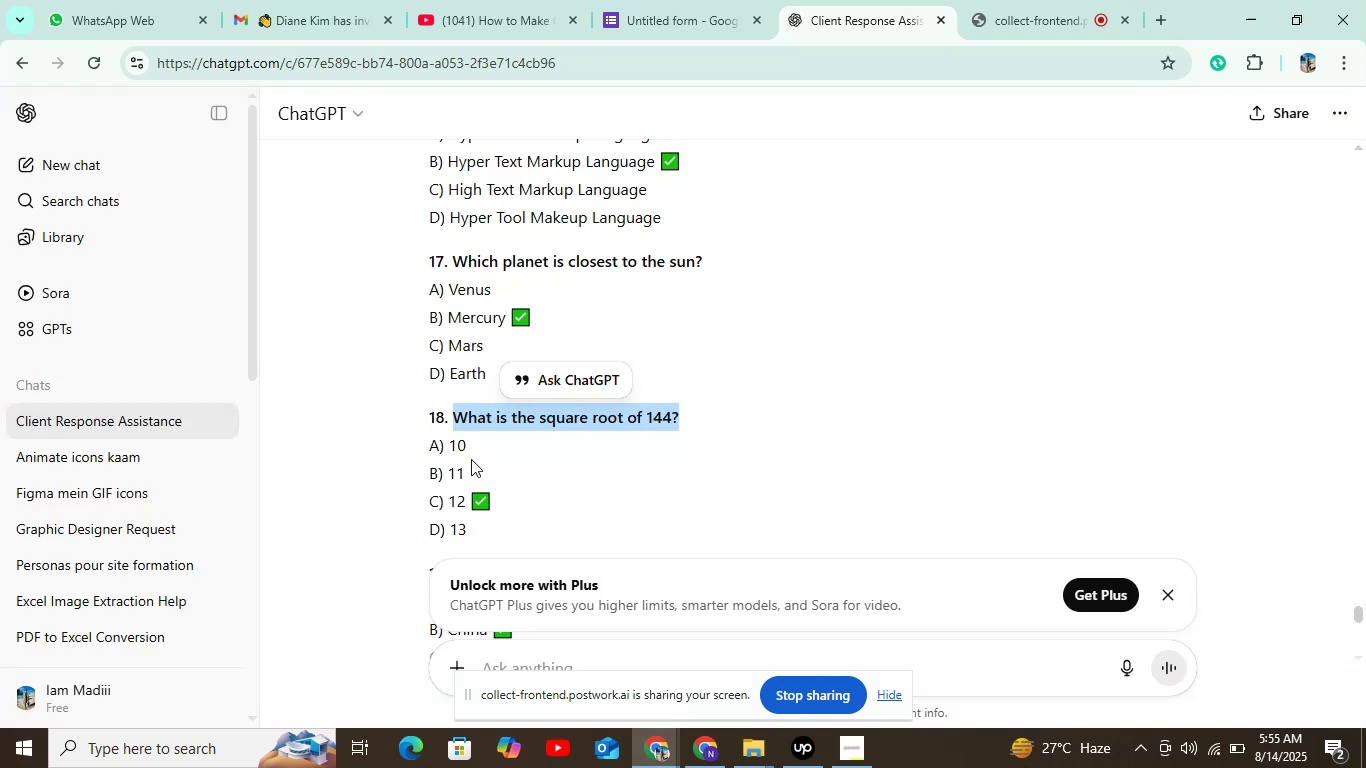 
double_click([463, 445])
 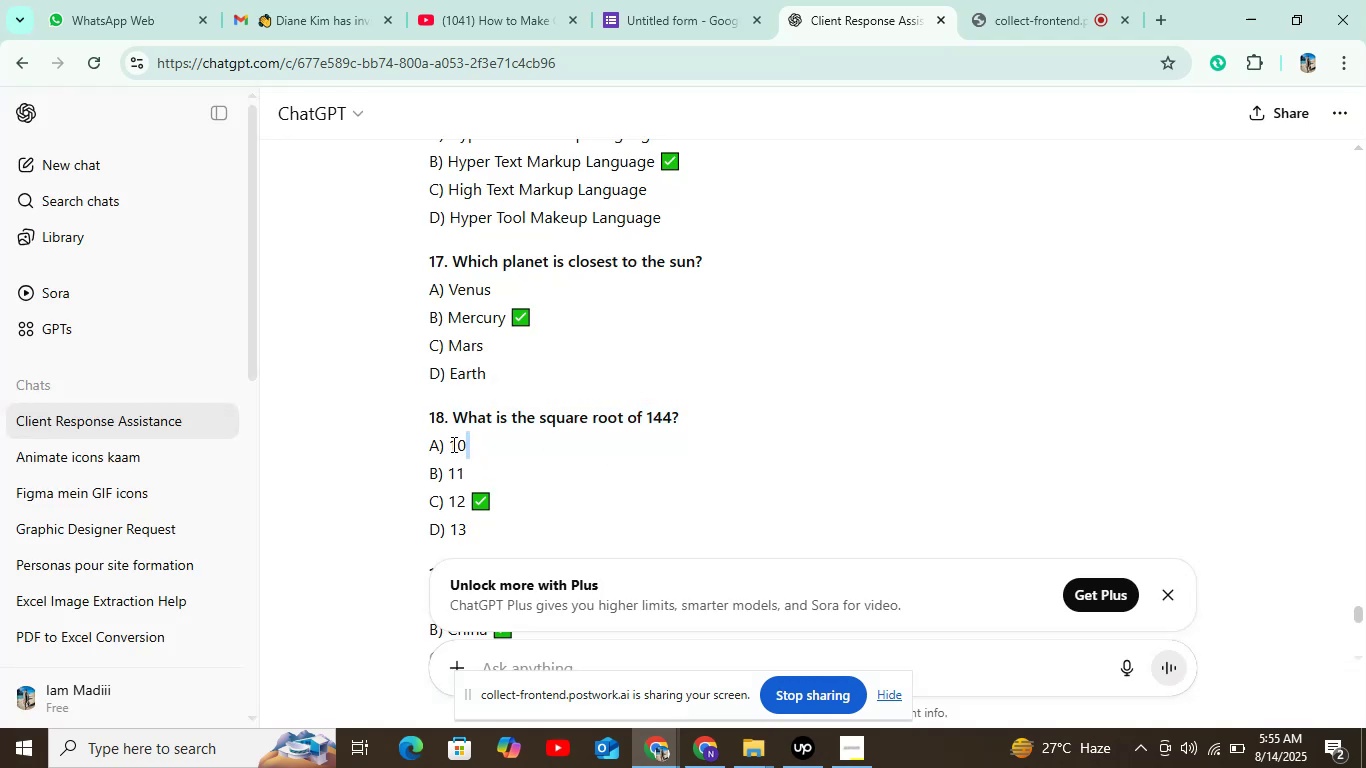 
double_click([452, 444])
 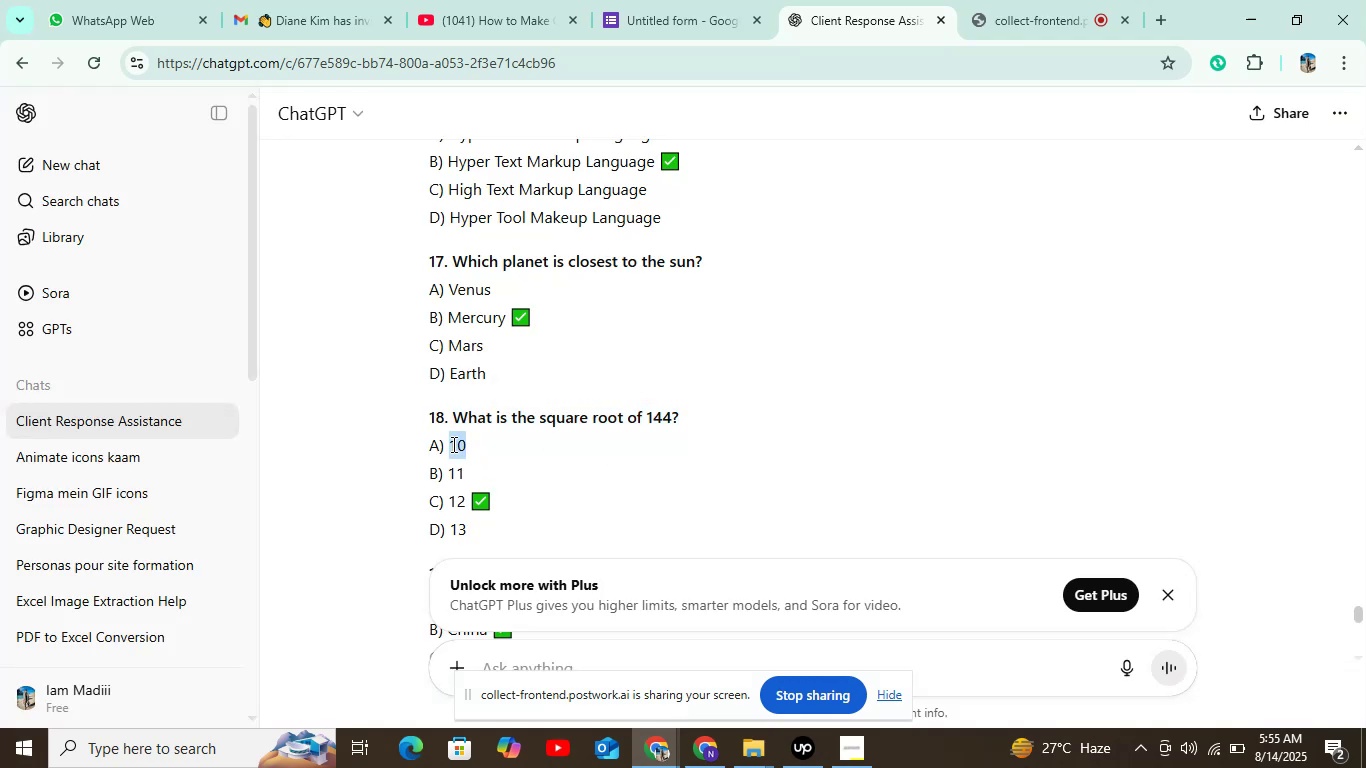 
key(Control+C)
 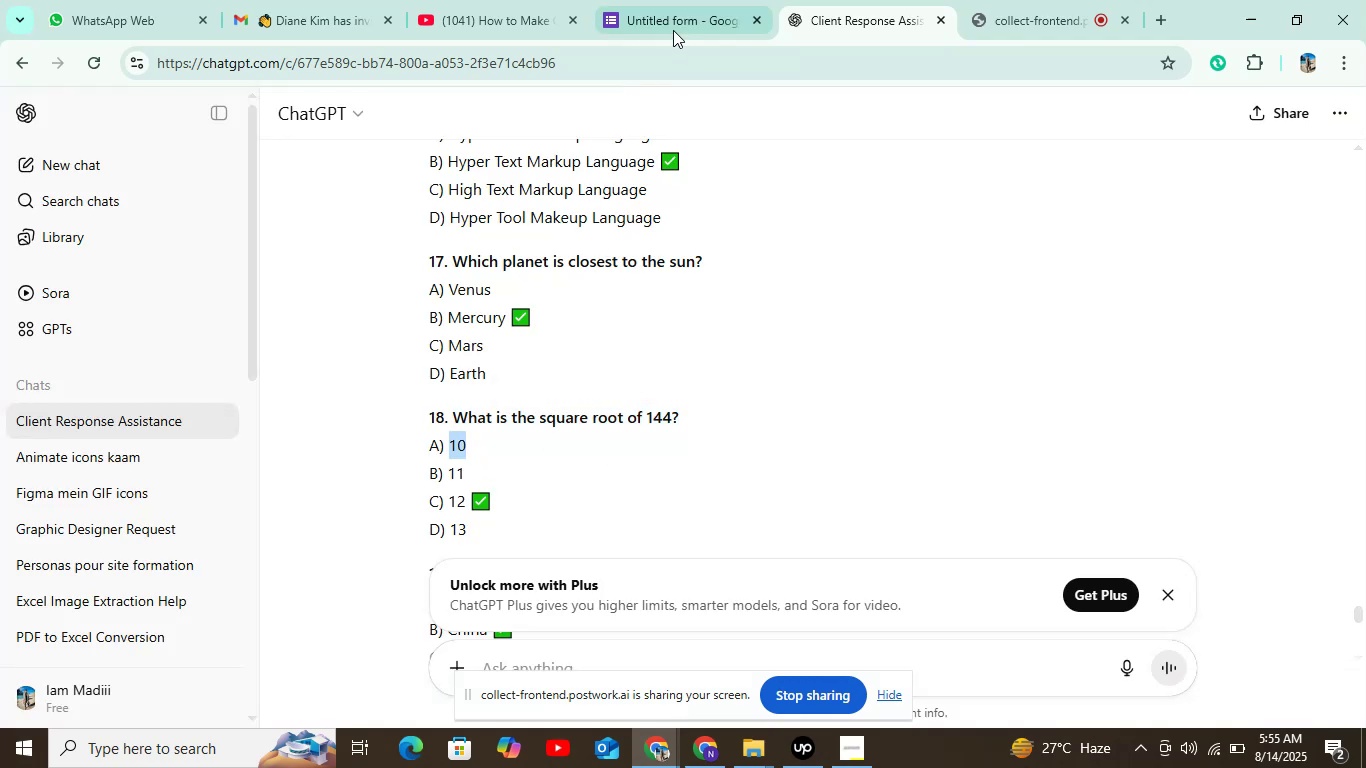 
left_click([673, 30])
 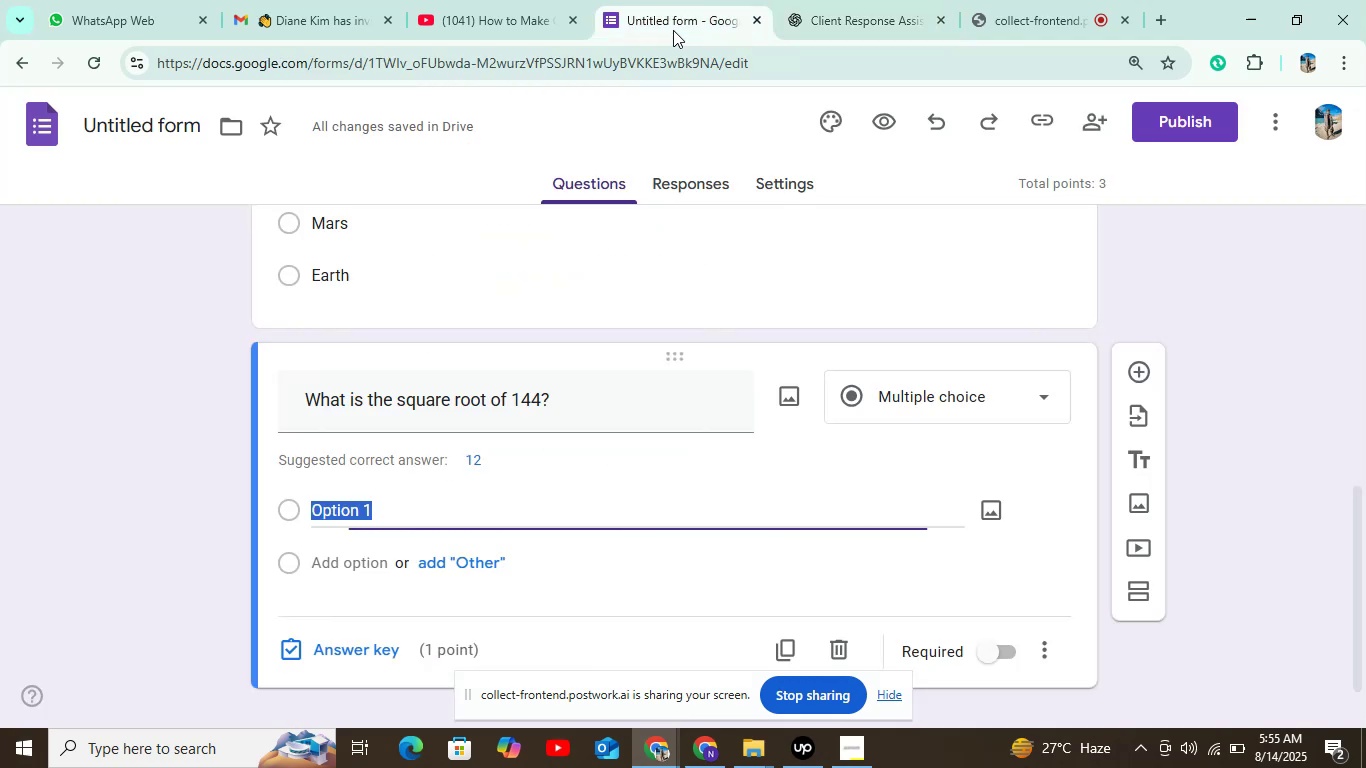 
key(Control+V)
 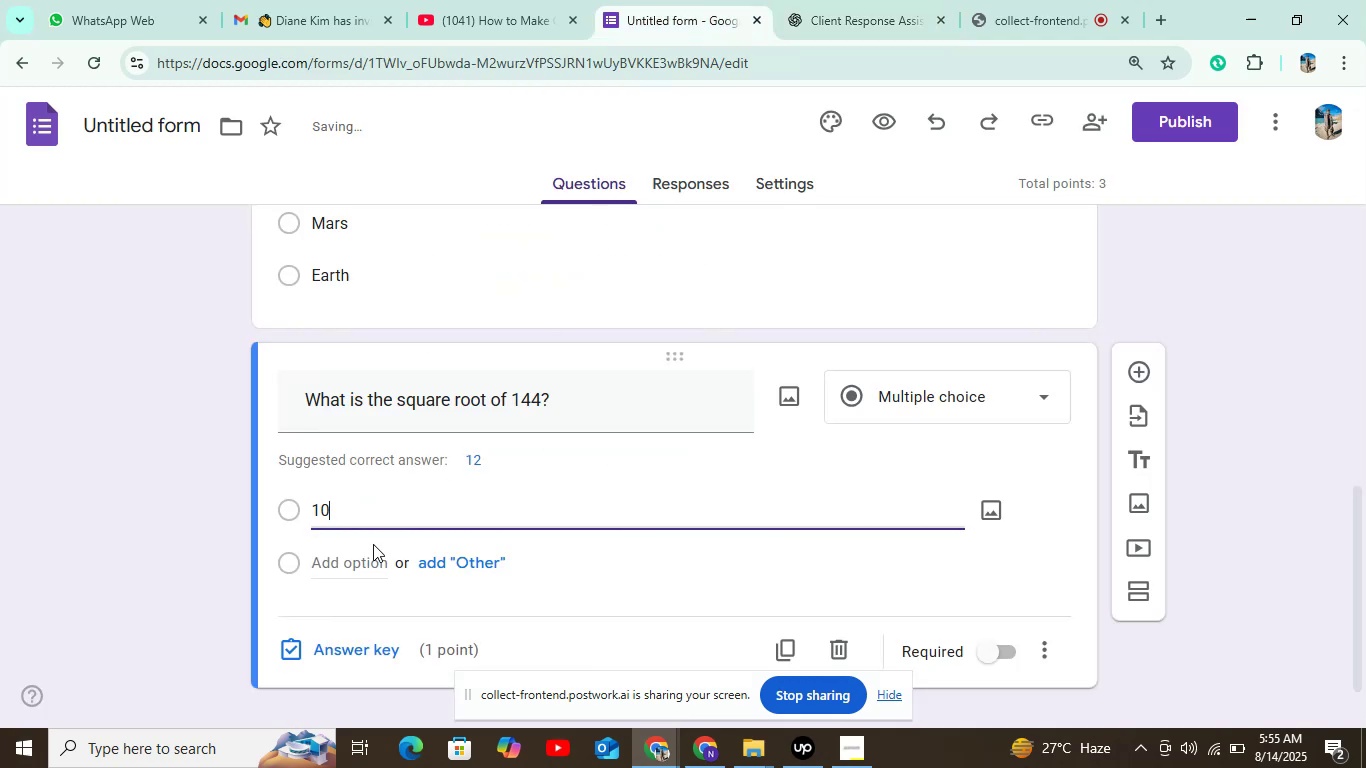 
left_click([373, 544])
 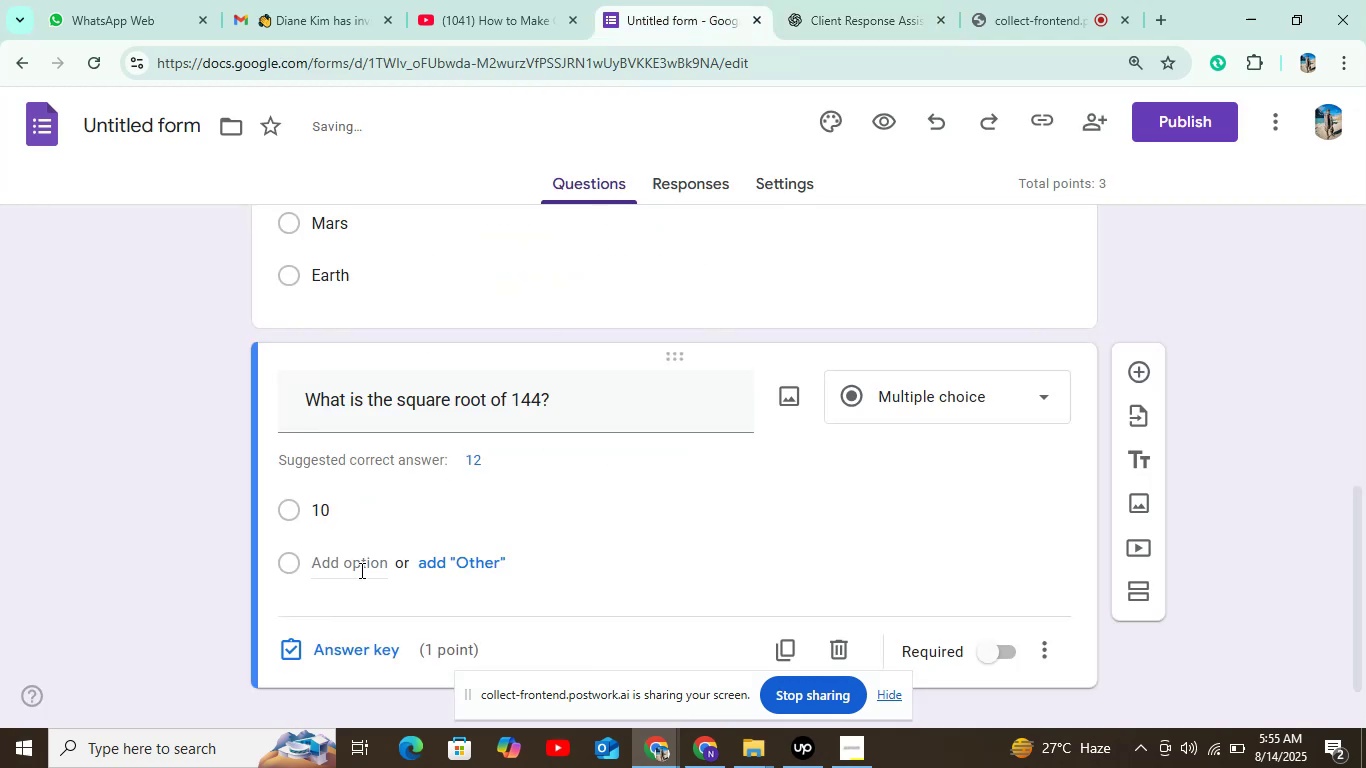 
left_click([360, 570])
 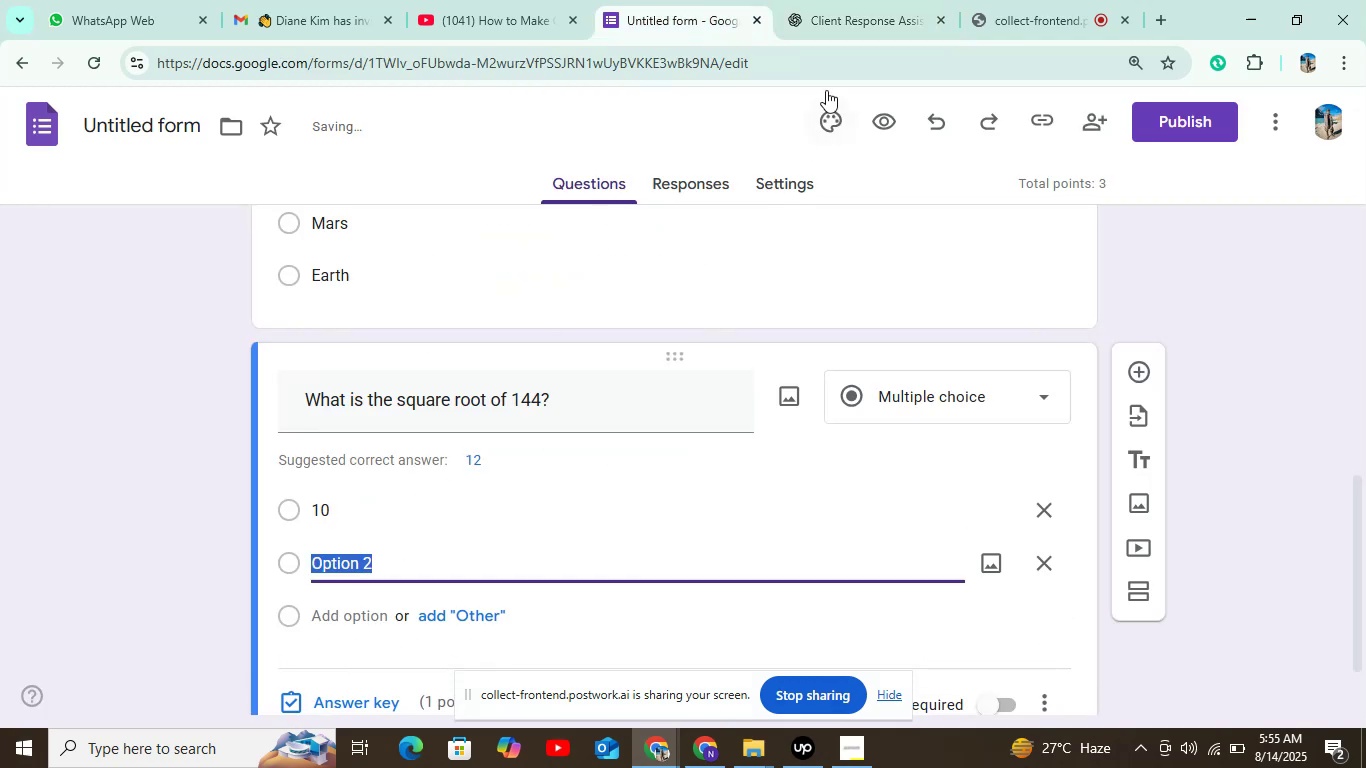 
left_click([855, 10])
 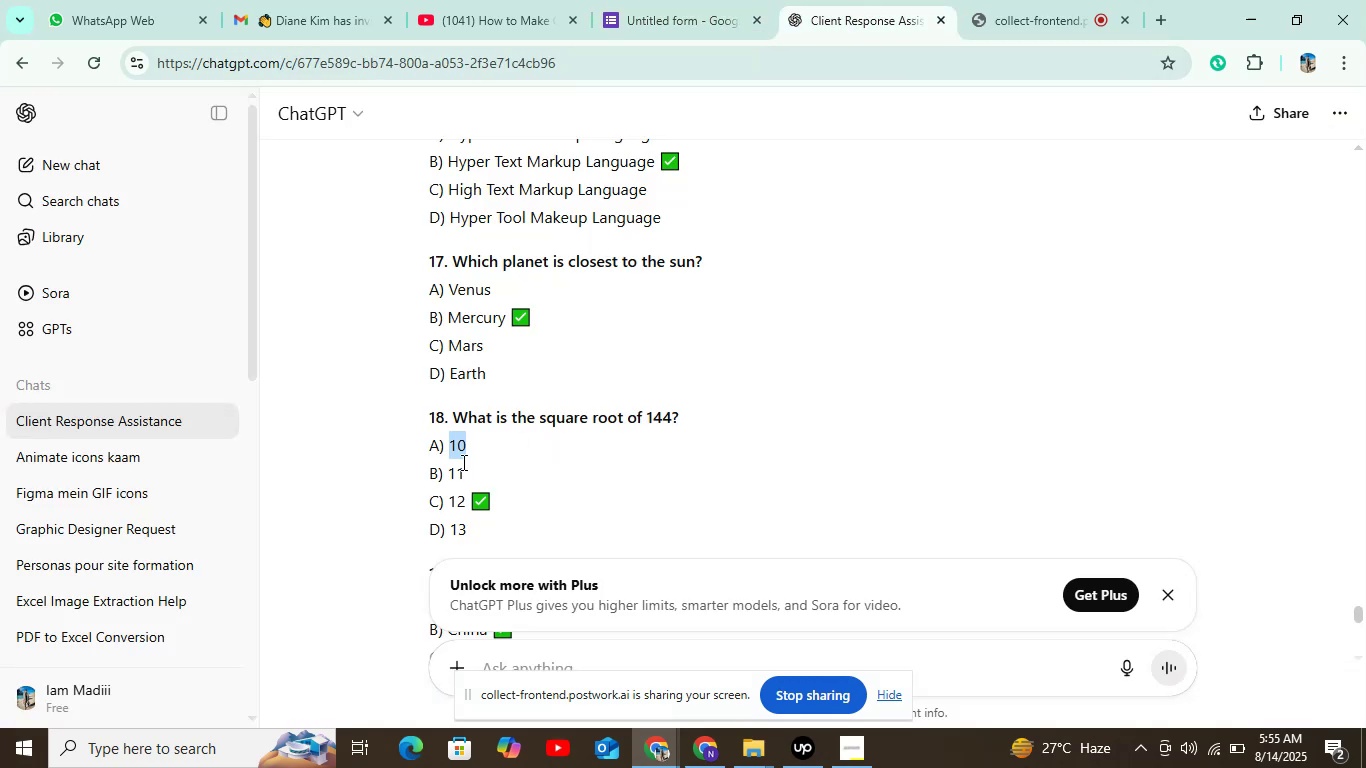 
double_click([454, 477])
 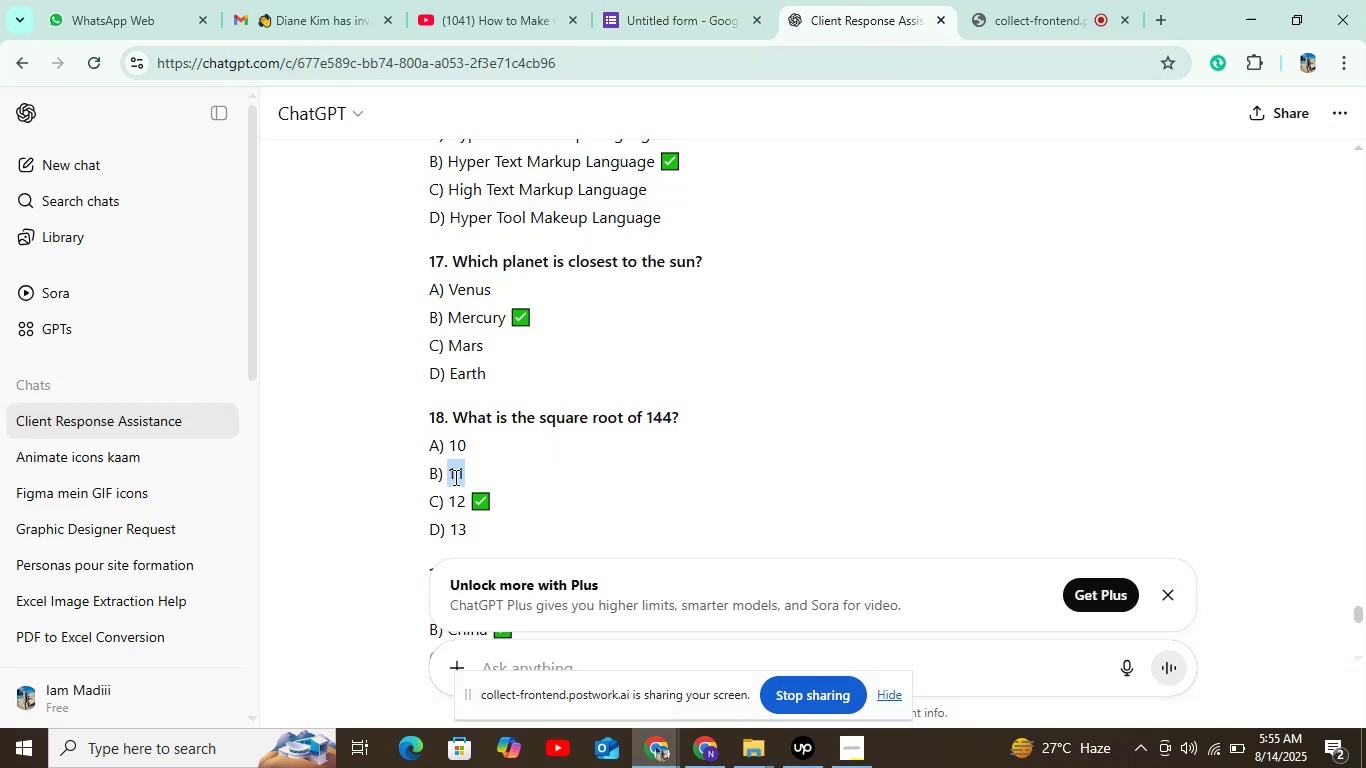 
key(Control+C)
 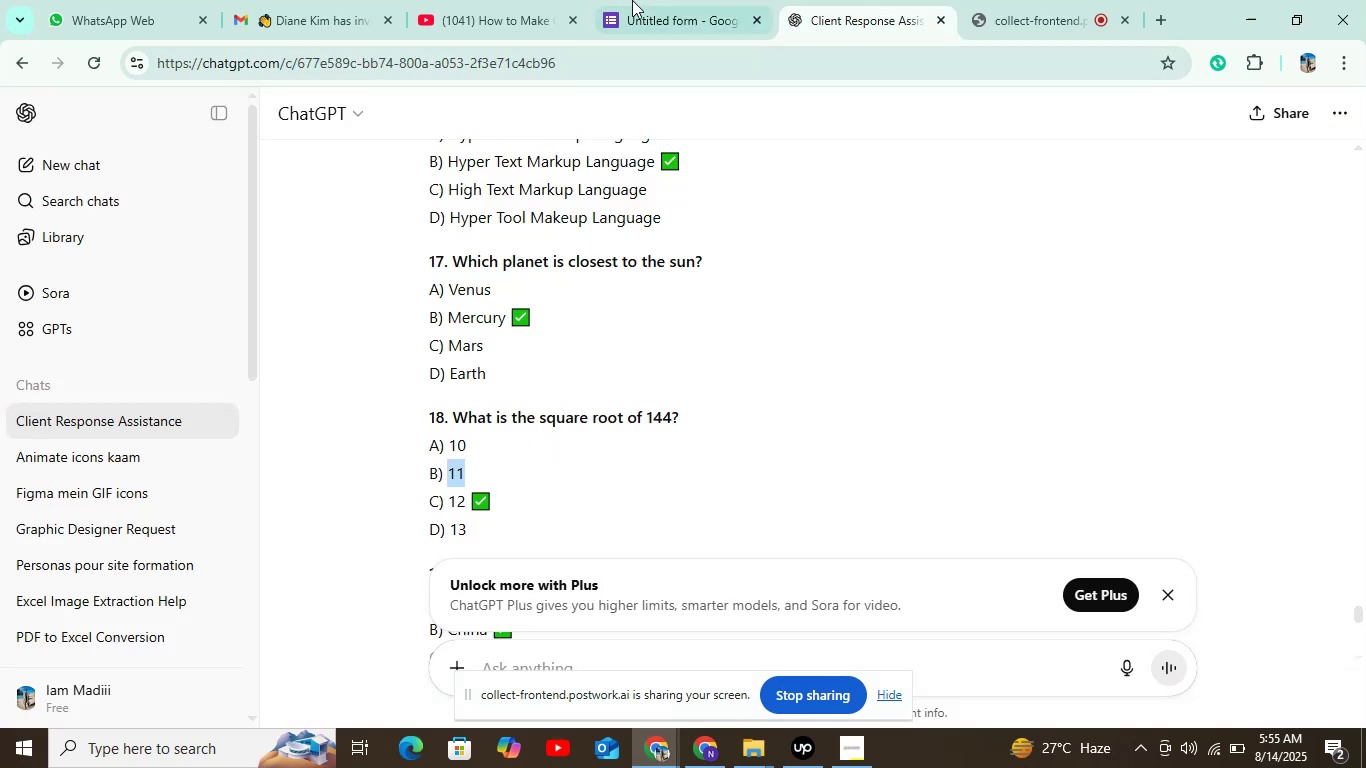 
left_click([636, 0])
 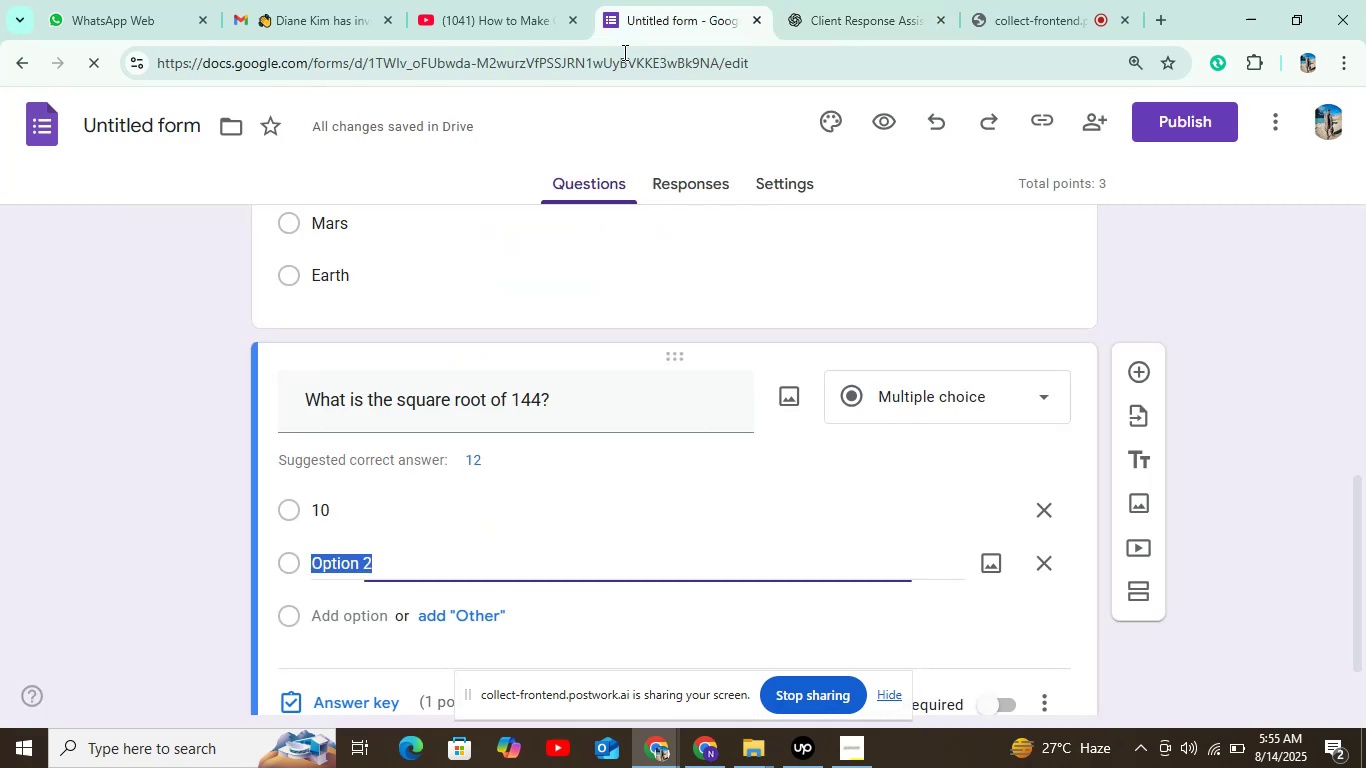 
key(Control+V)
 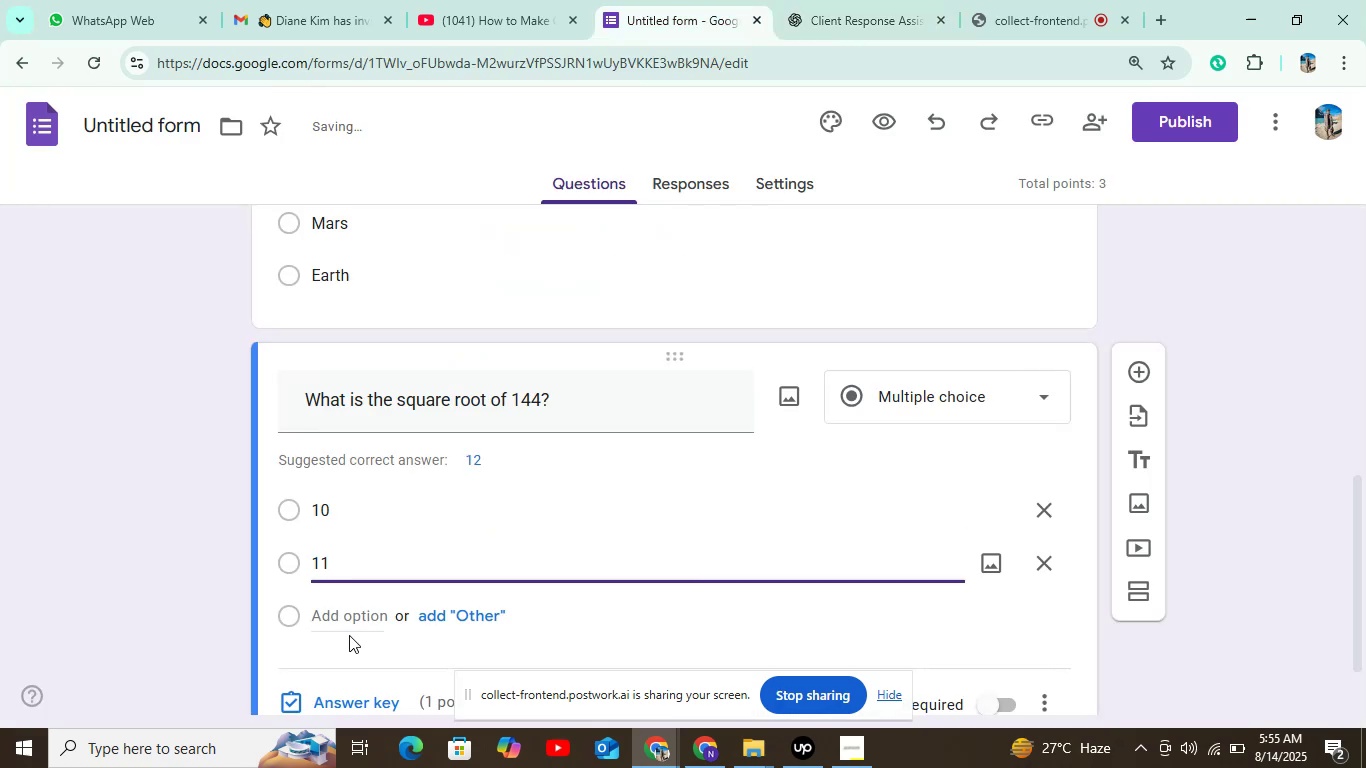 
left_click([352, 625])
 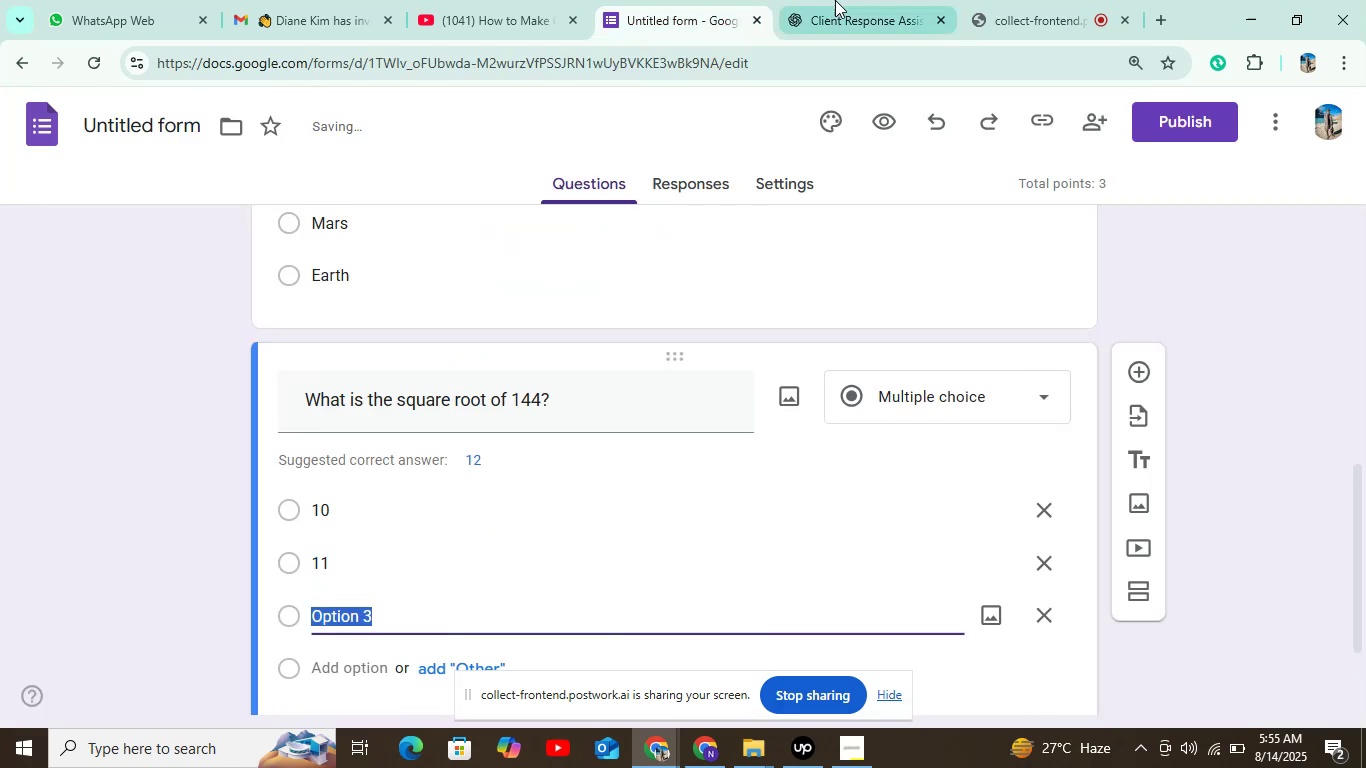 
left_click([844, 0])
 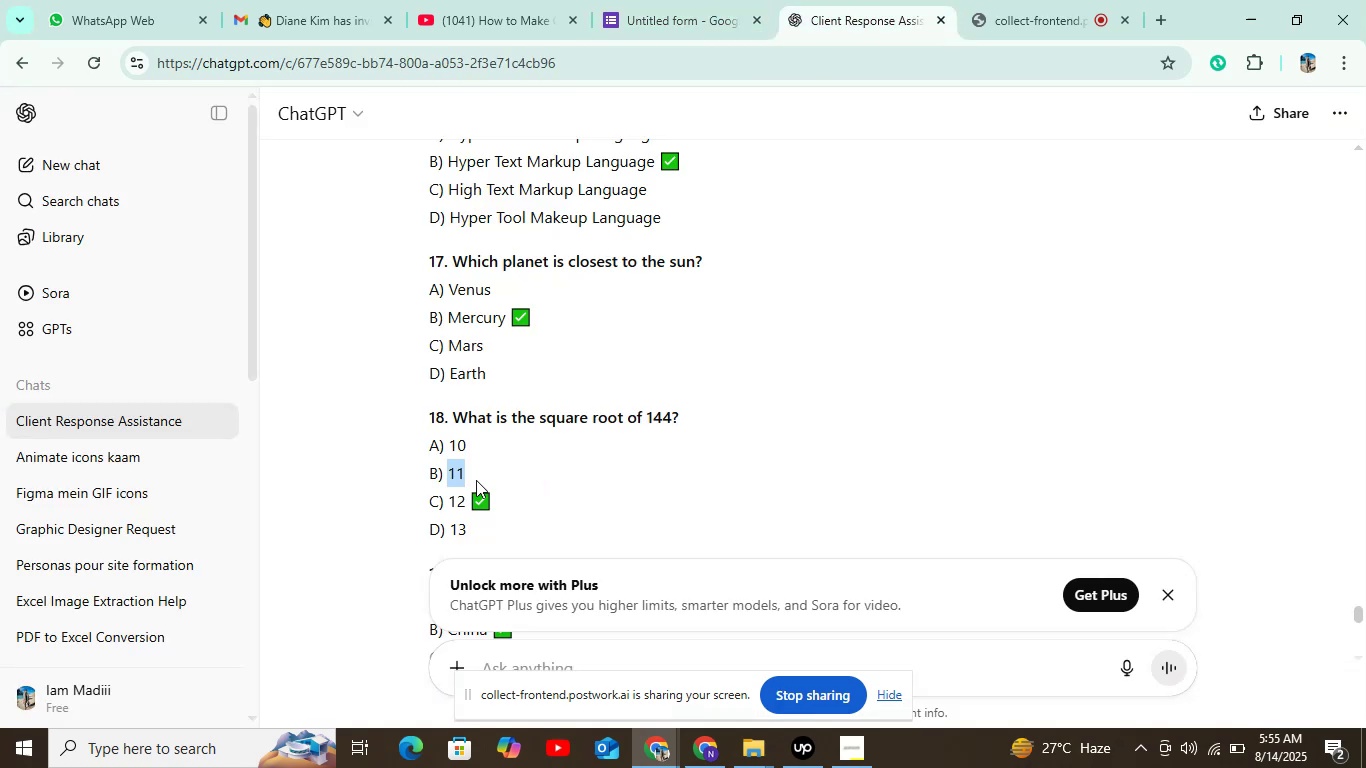 
double_click([449, 502])
 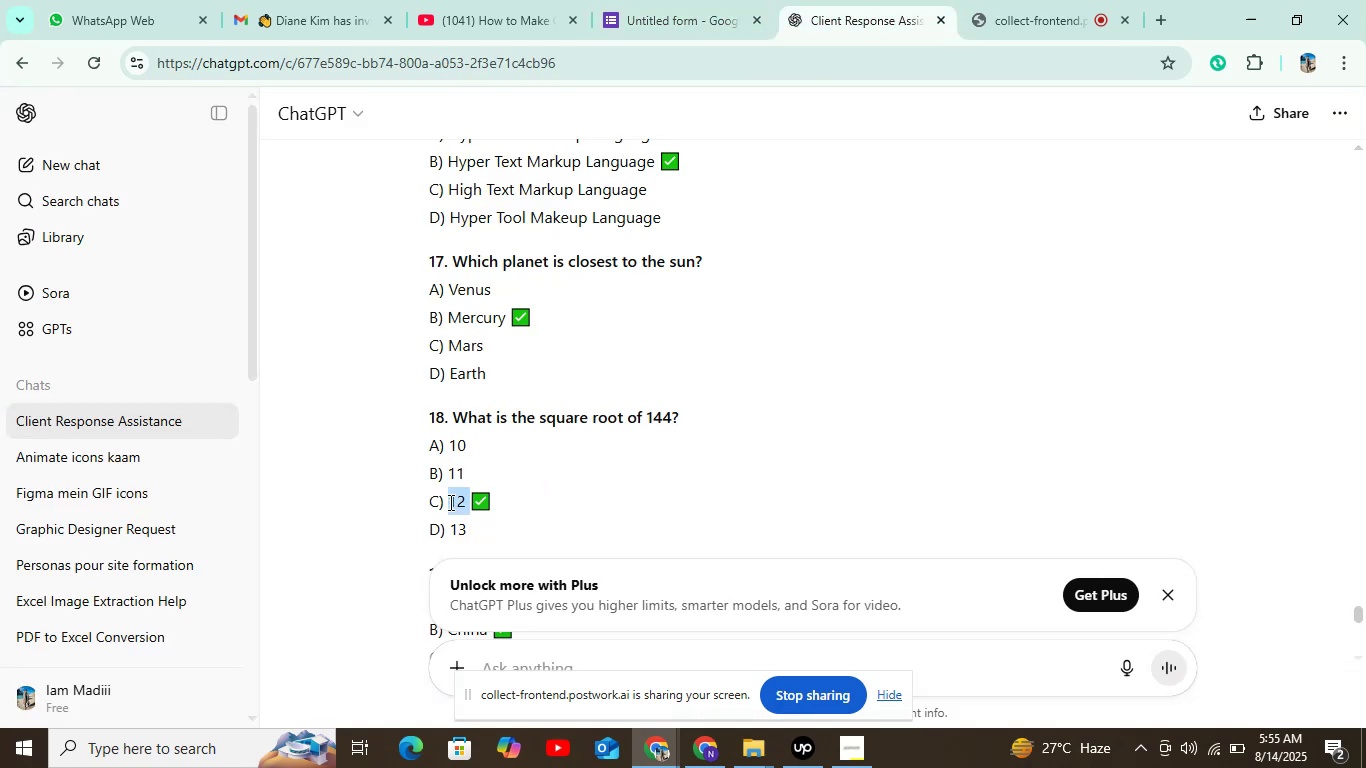 
key(Control+C)
 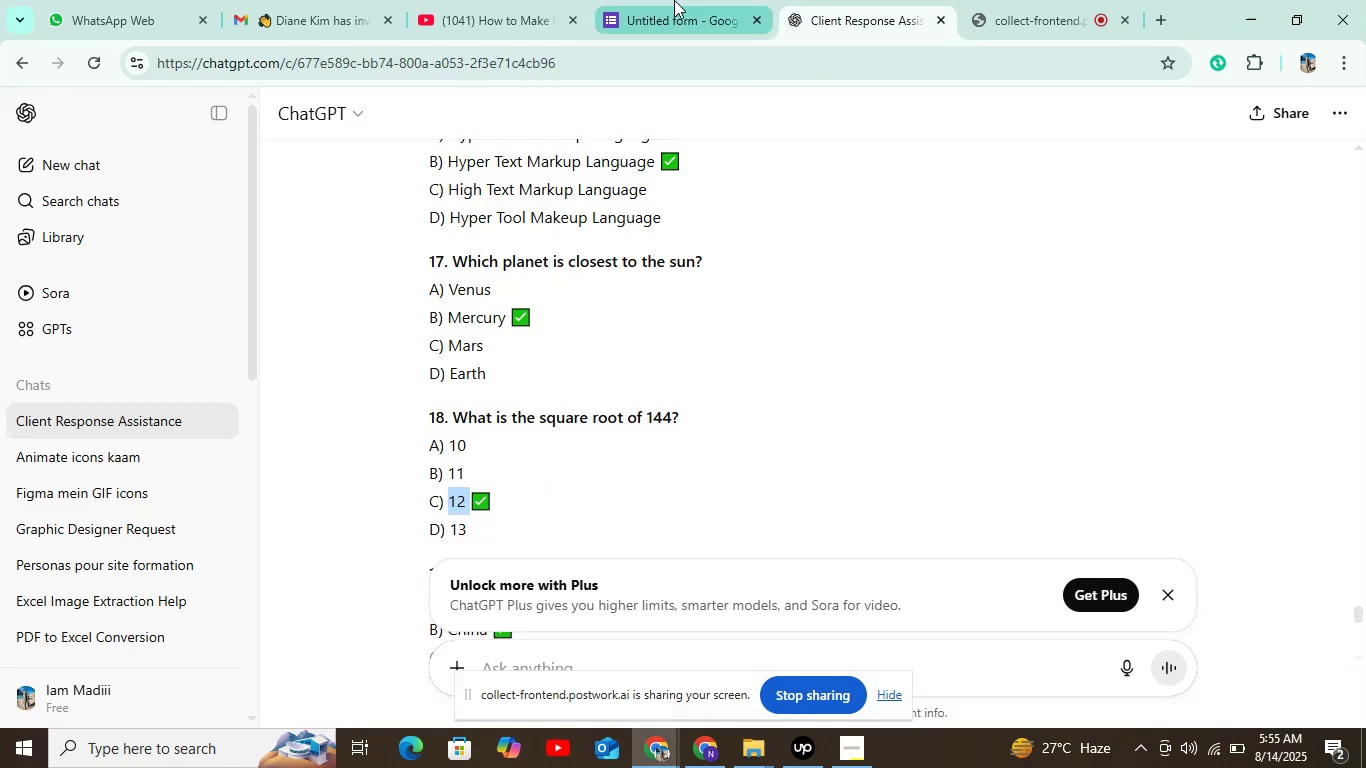 
left_click([677, 0])
 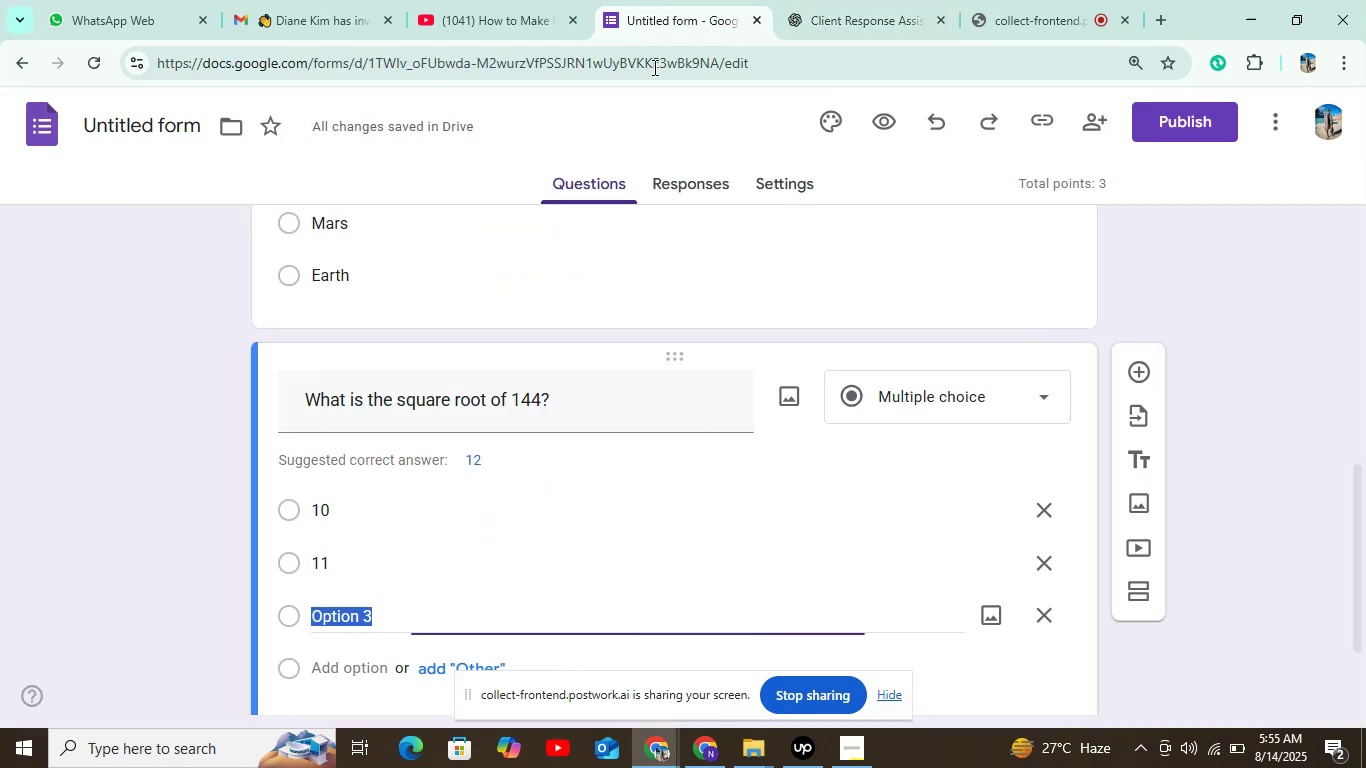 
key(Control+V)
 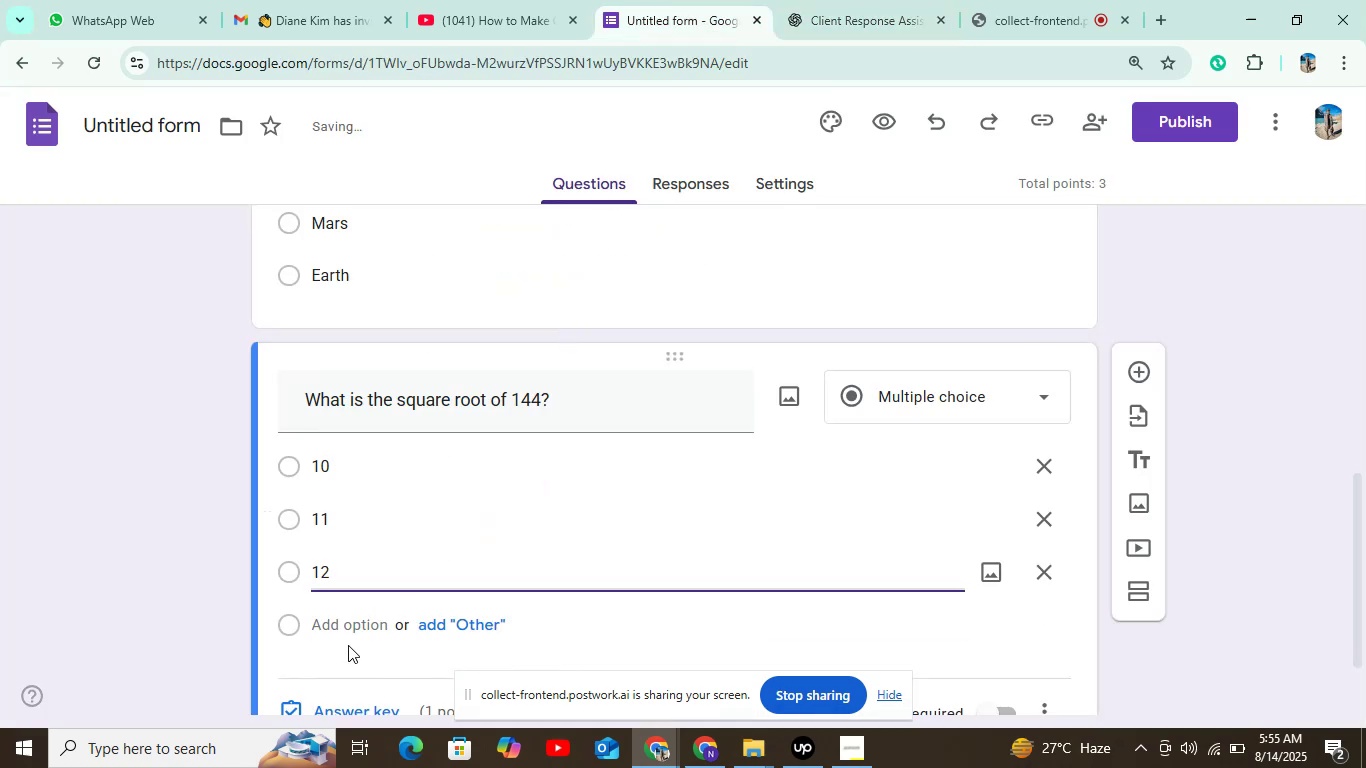 
left_click([348, 629])
 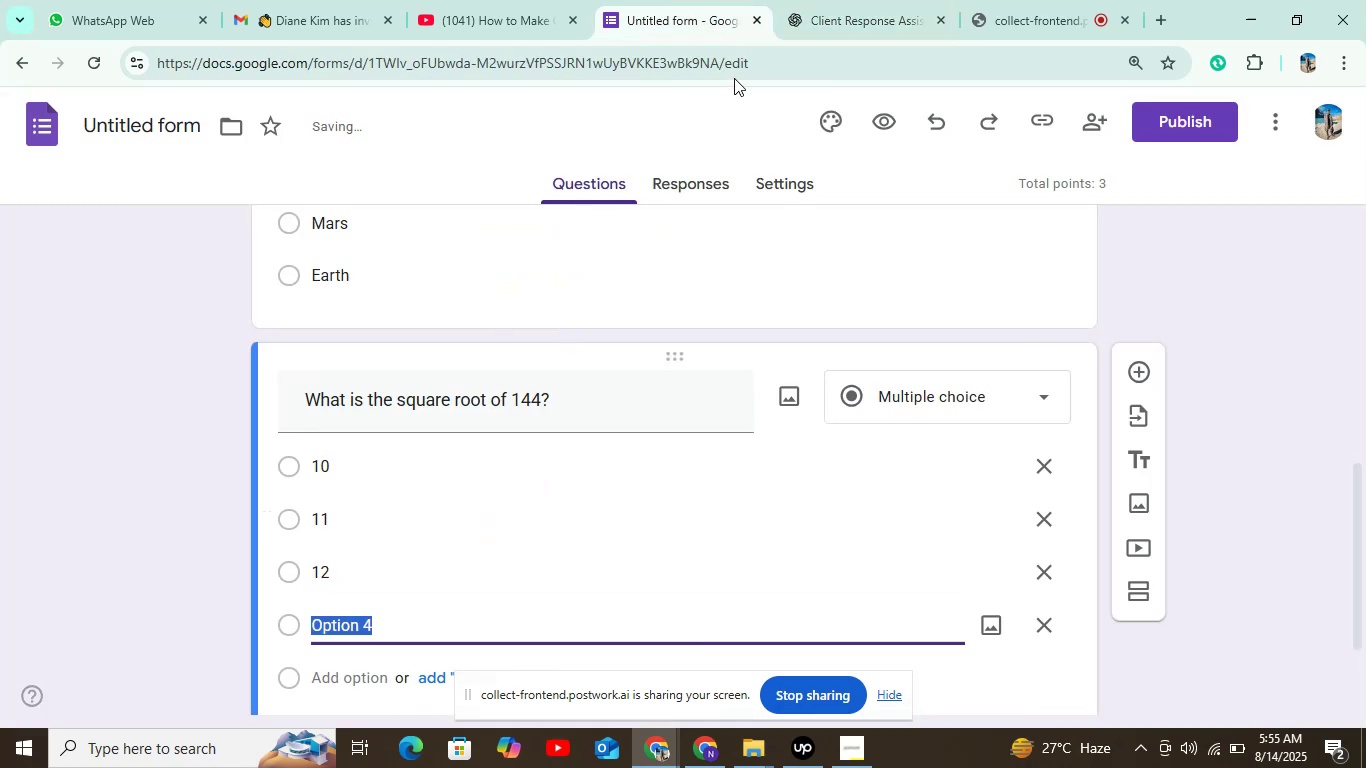 
left_click([793, 33])
 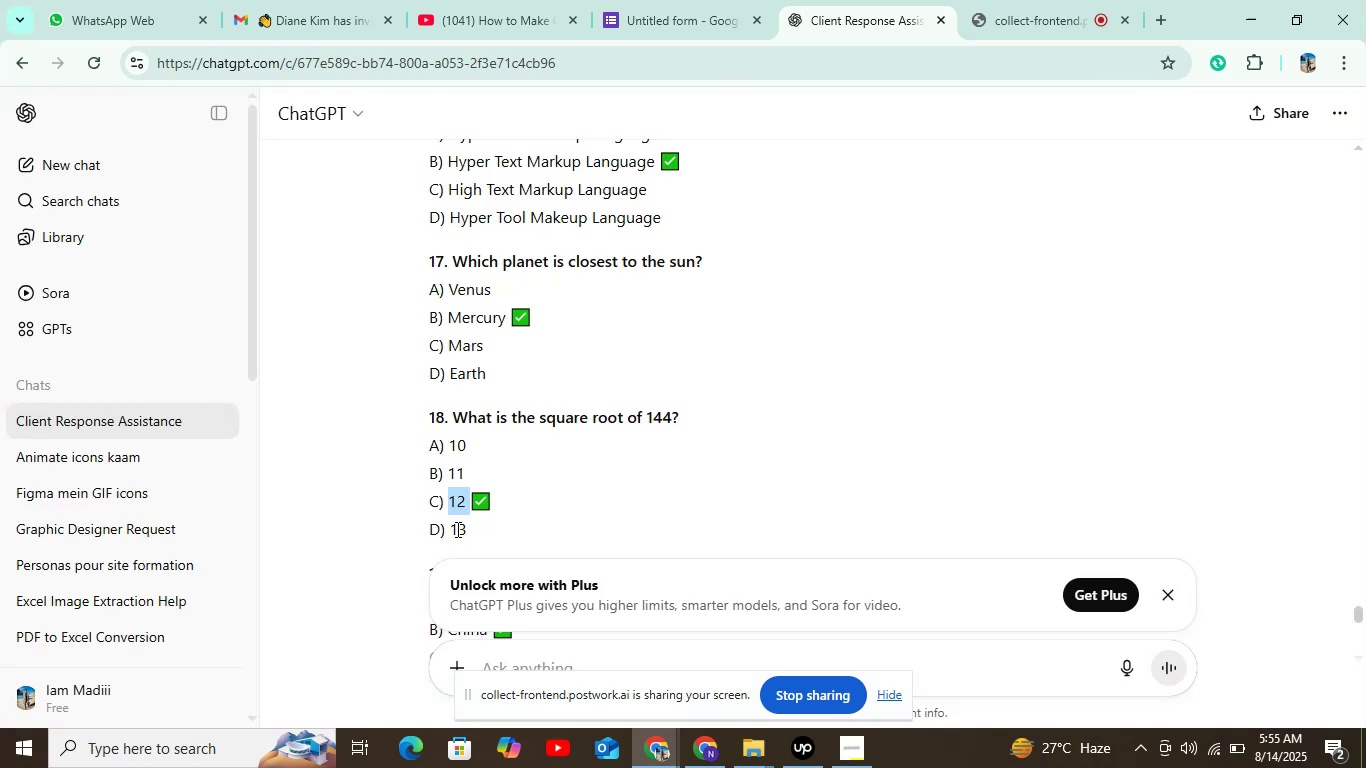 
double_click([456, 515])
 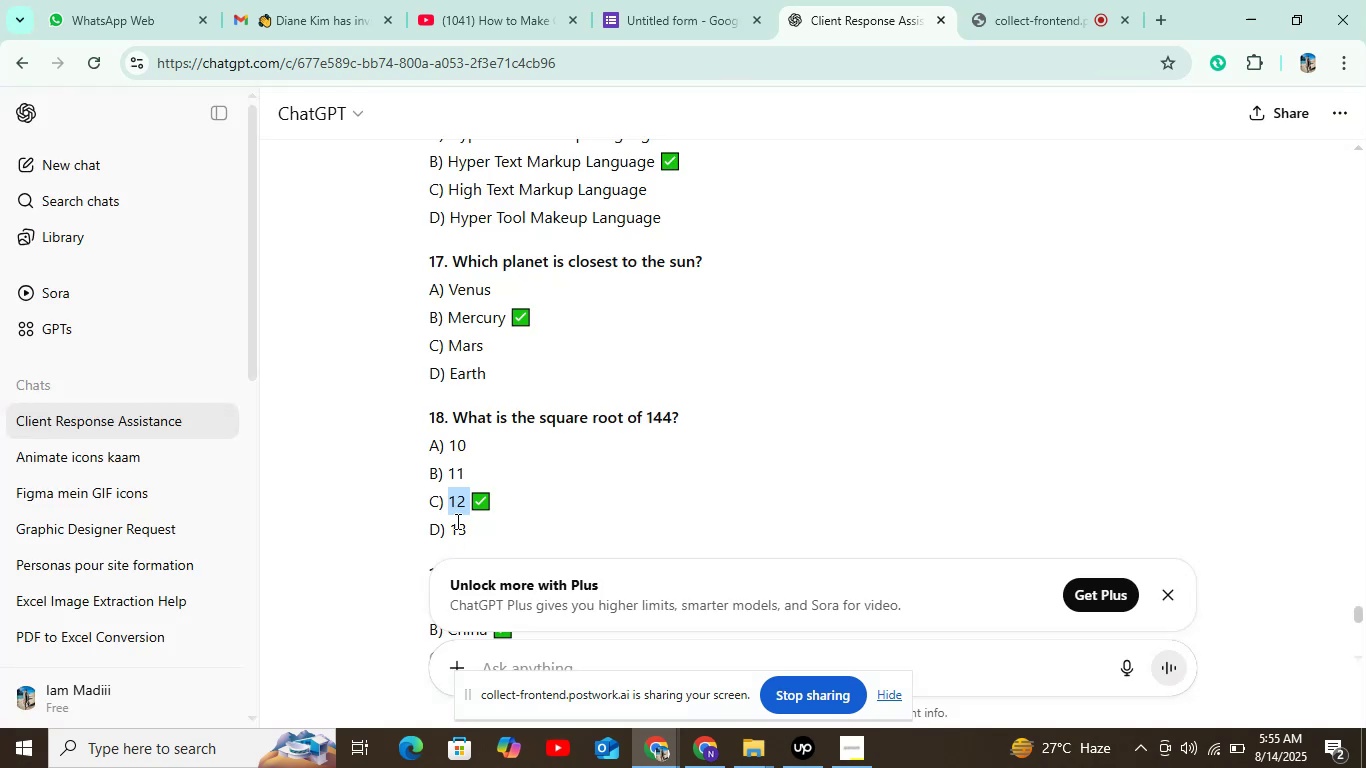 
double_click([456, 521])
 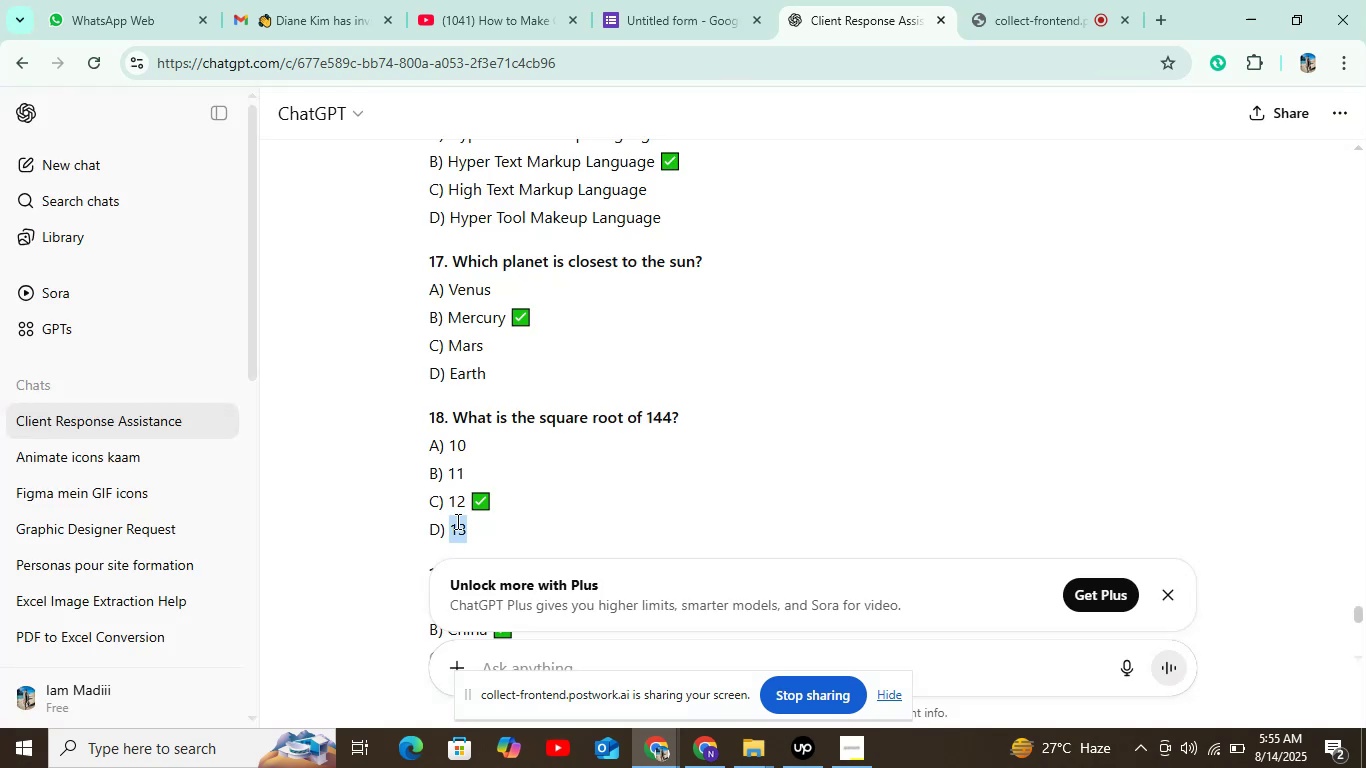 
key(Control+C)
 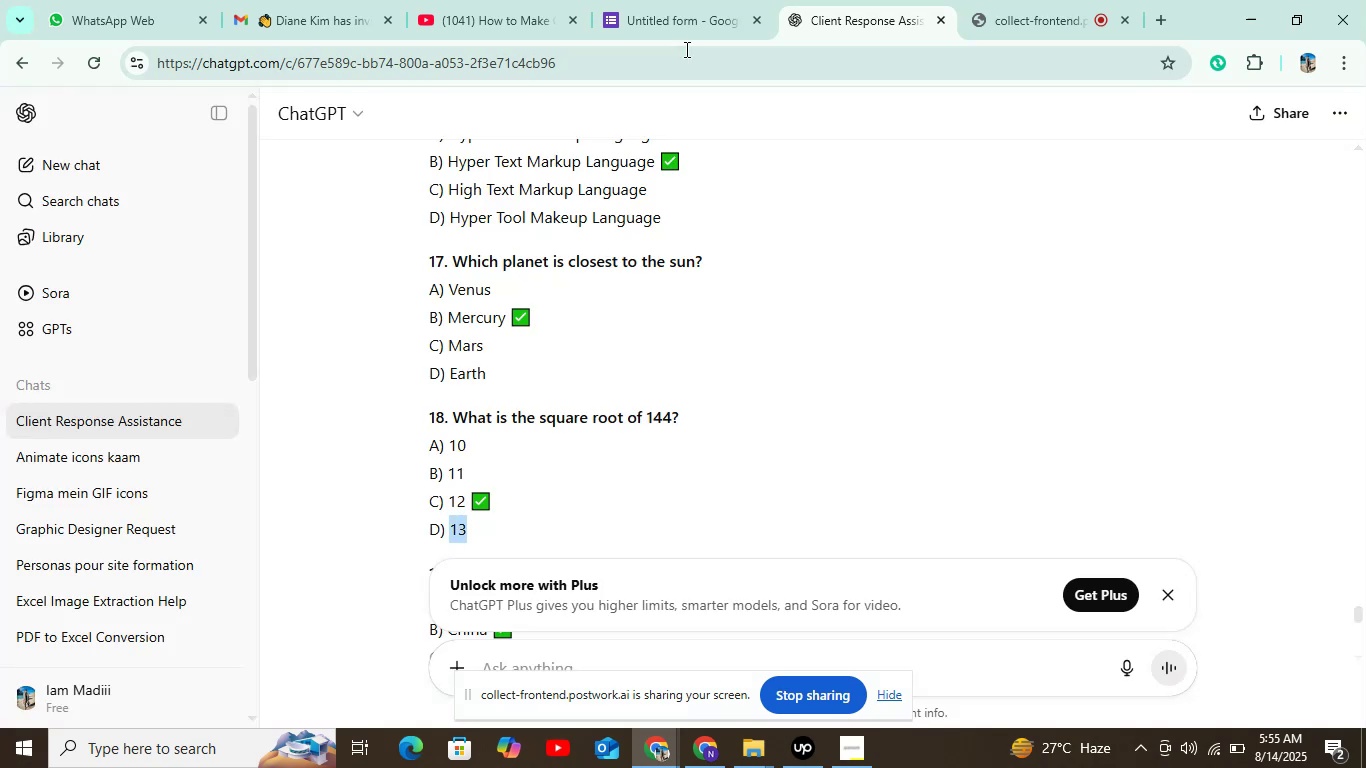 
left_click([690, 25])
 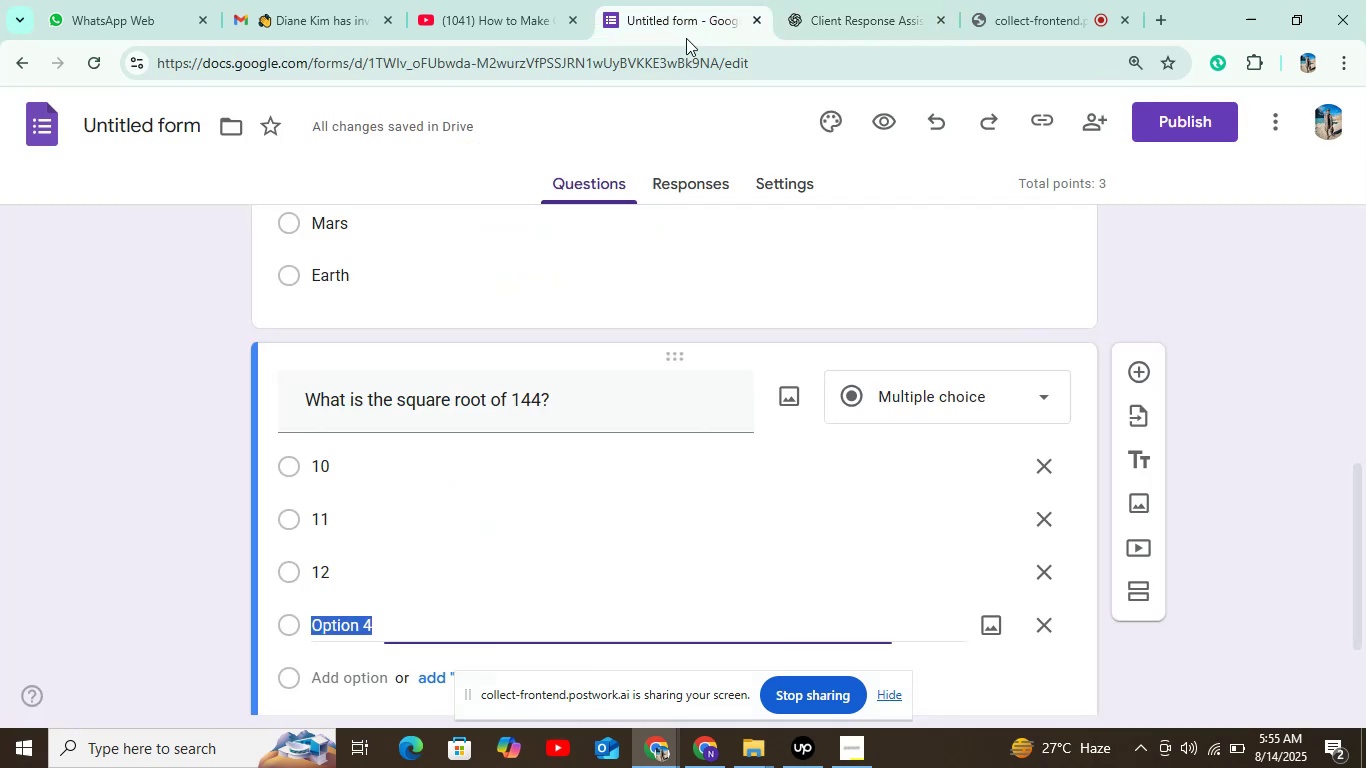 
key(Control+V)
 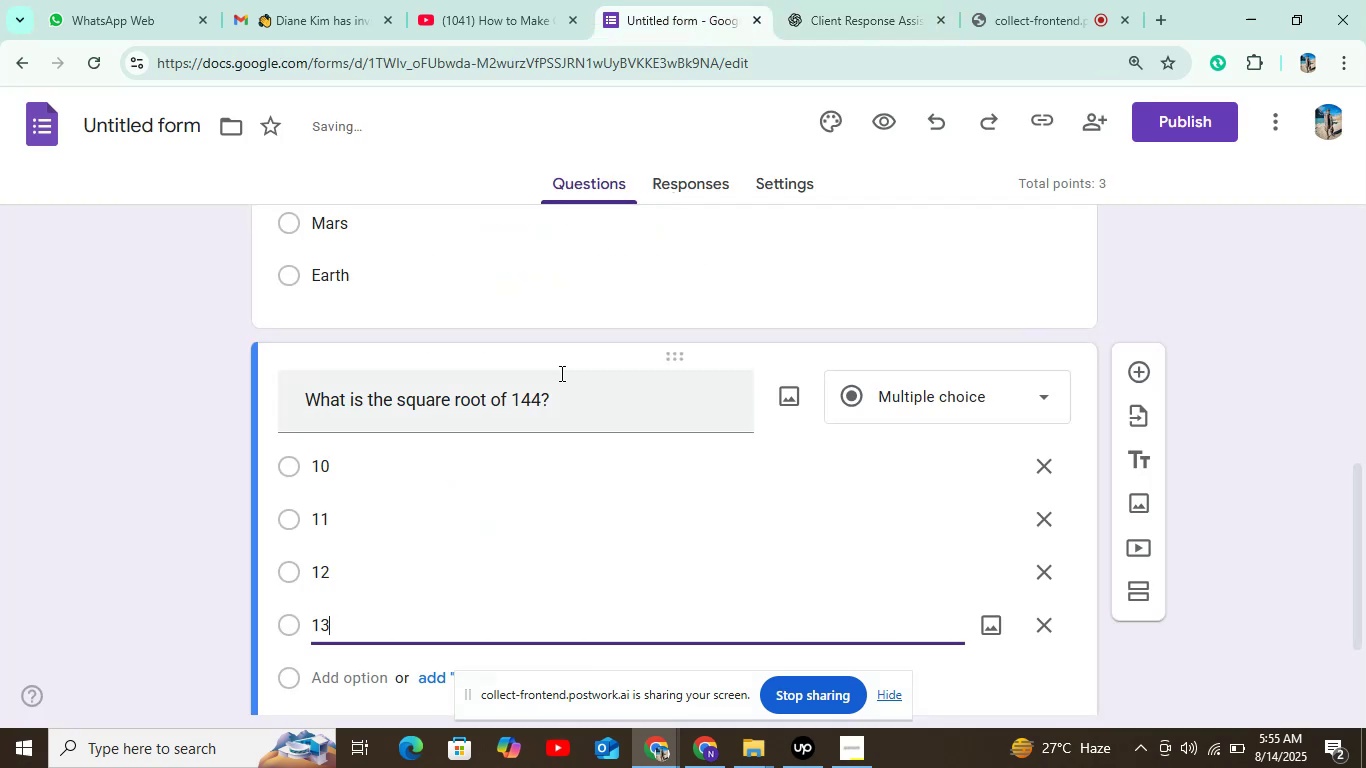 
scroll: coordinate [564, 375], scroll_direction: down, amount: 5.0
 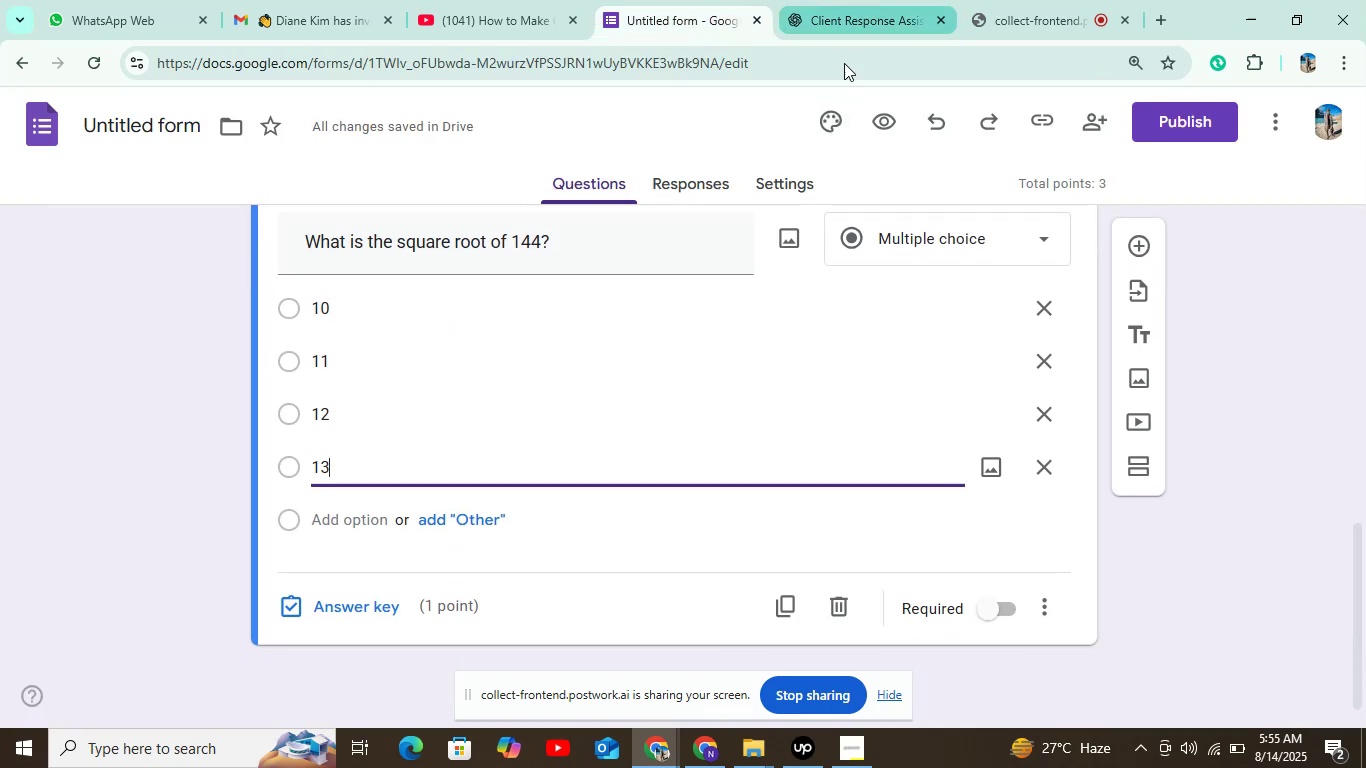 
left_click([312, 604])
 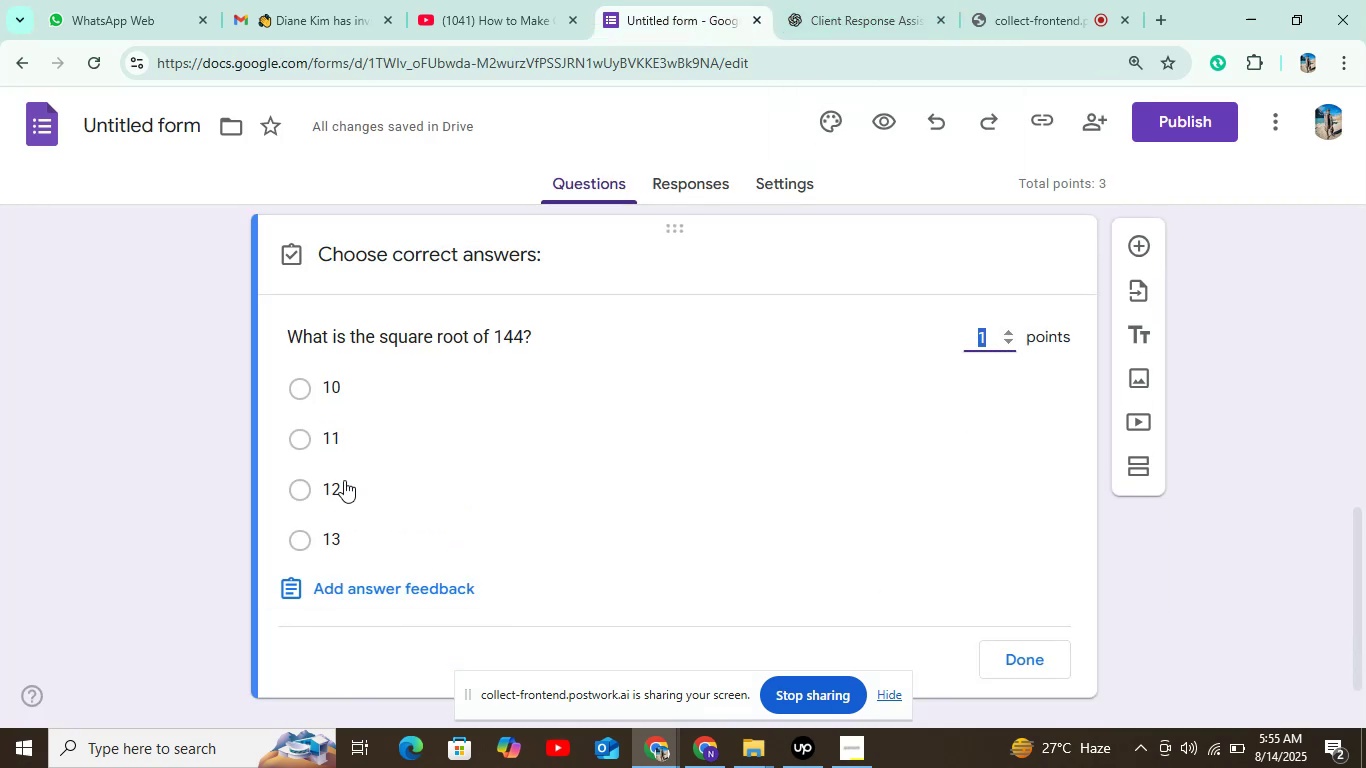 
left_click([344, 479])
 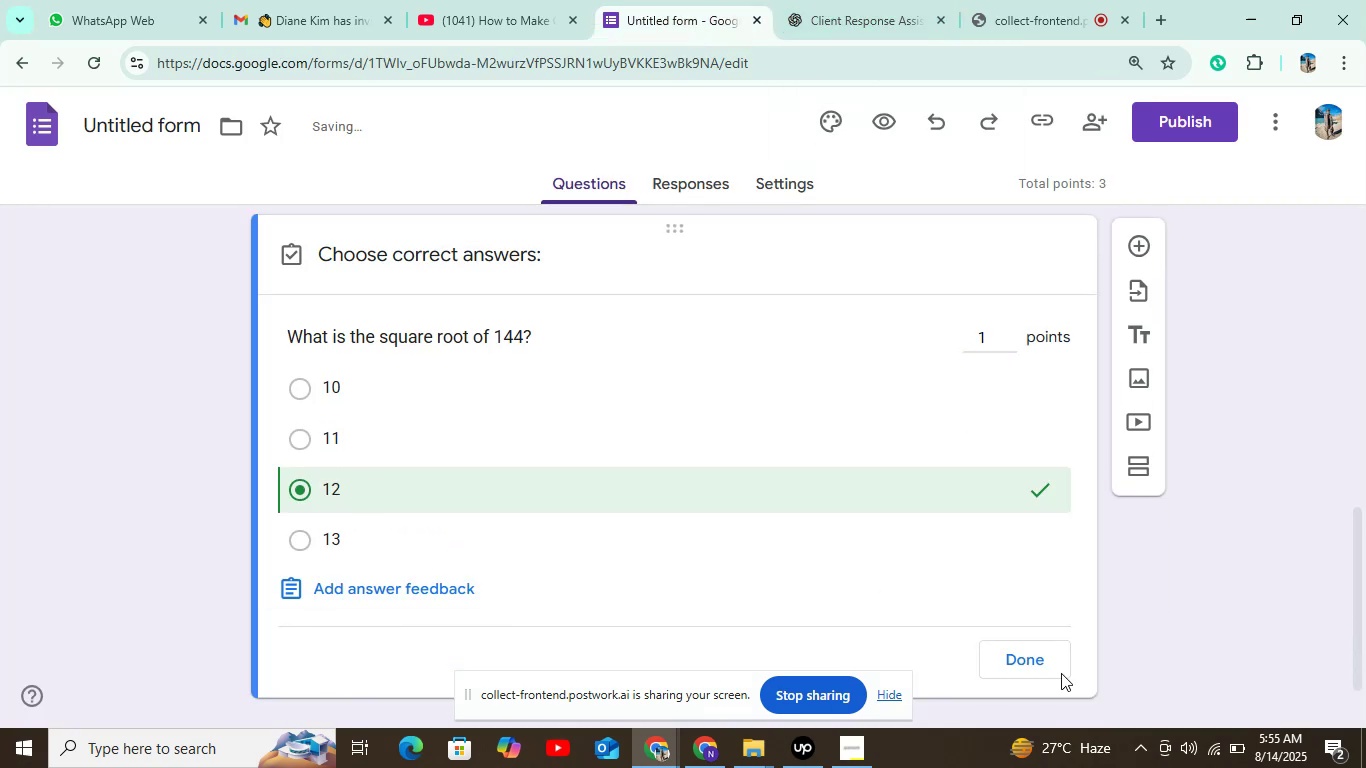 
left_click([1062, 669])
 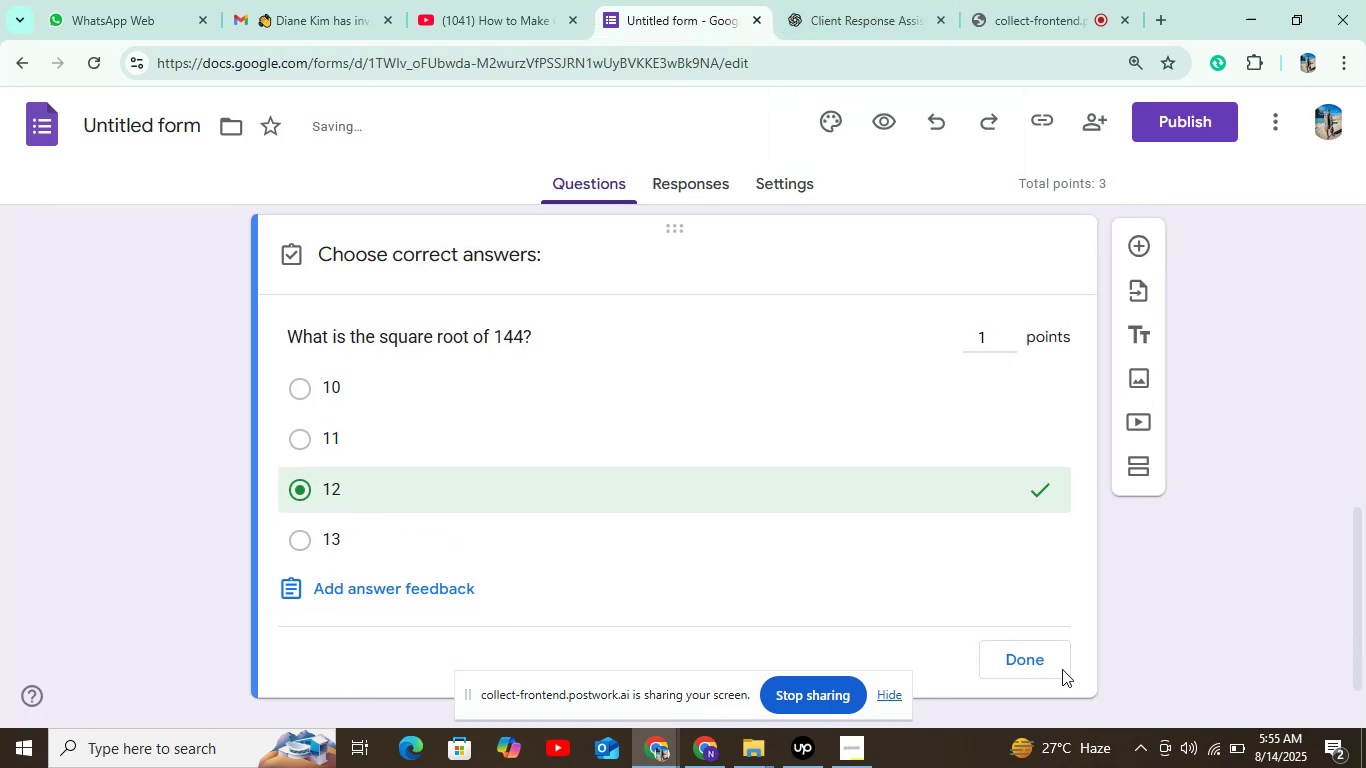 
left_click([1052, 666])
 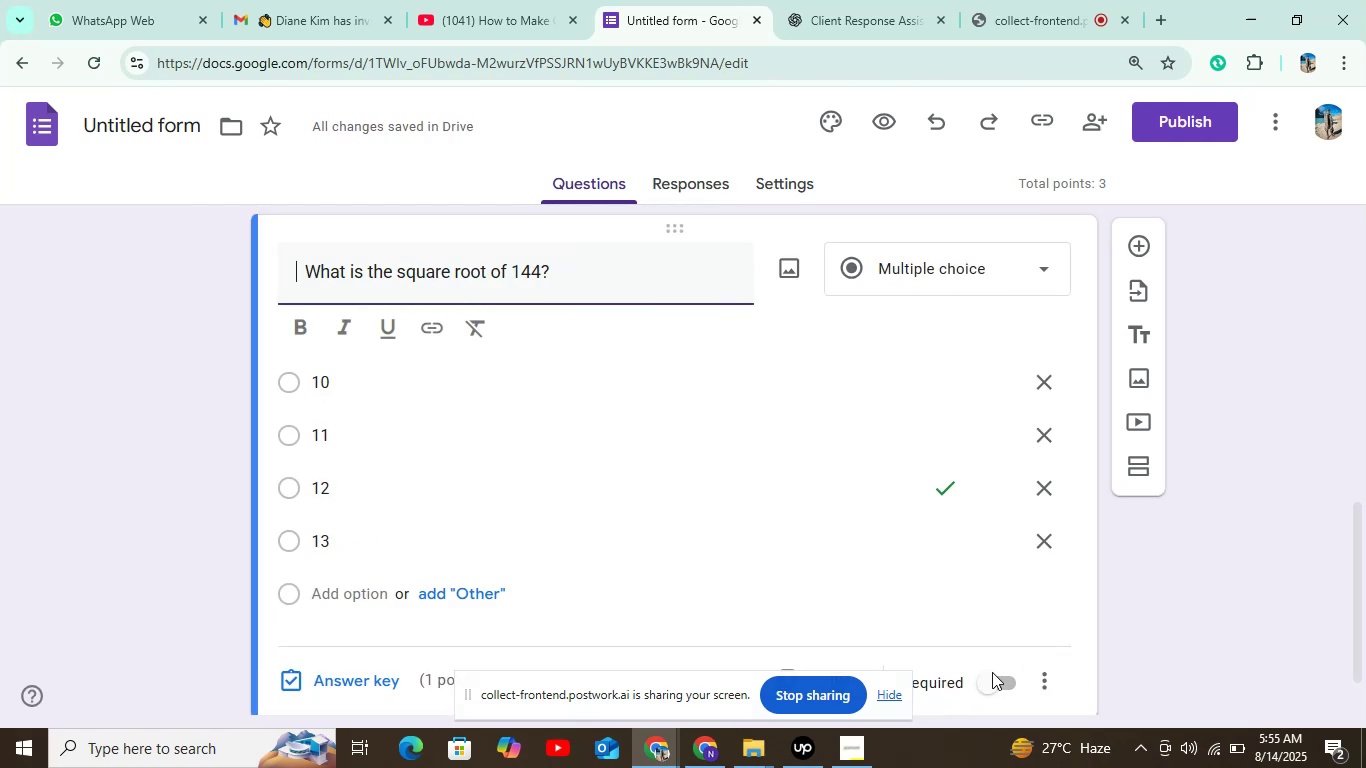 
left_click([990, 679])
 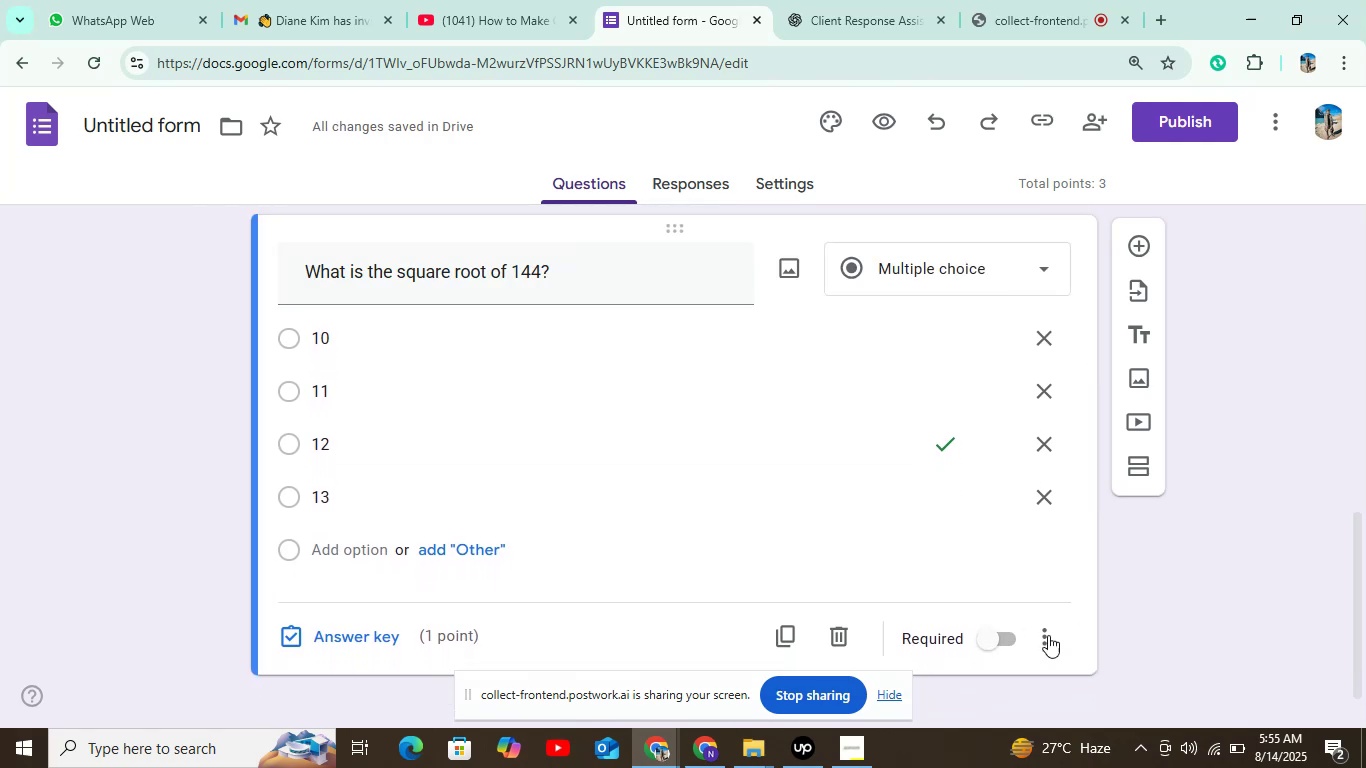 
left_click([1006, 639])
 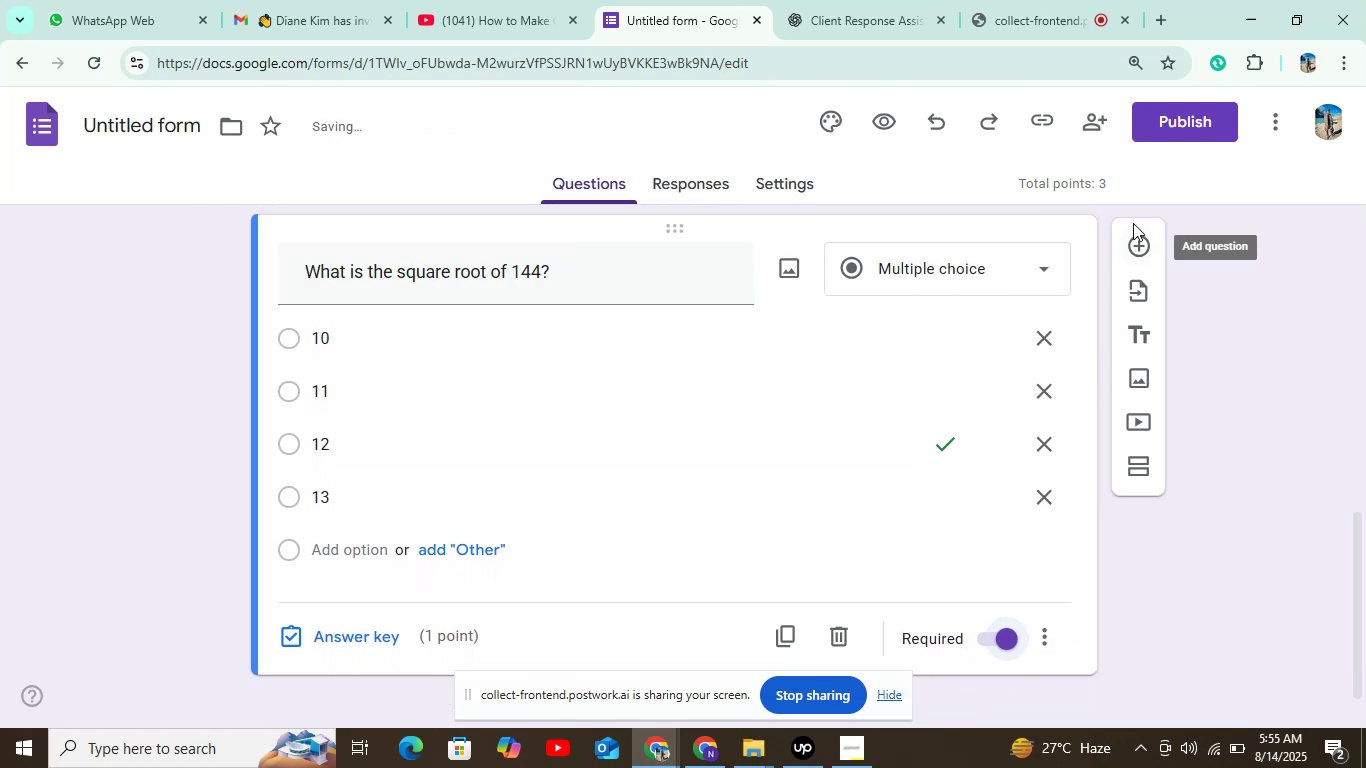 
left_click([1139, 238])
 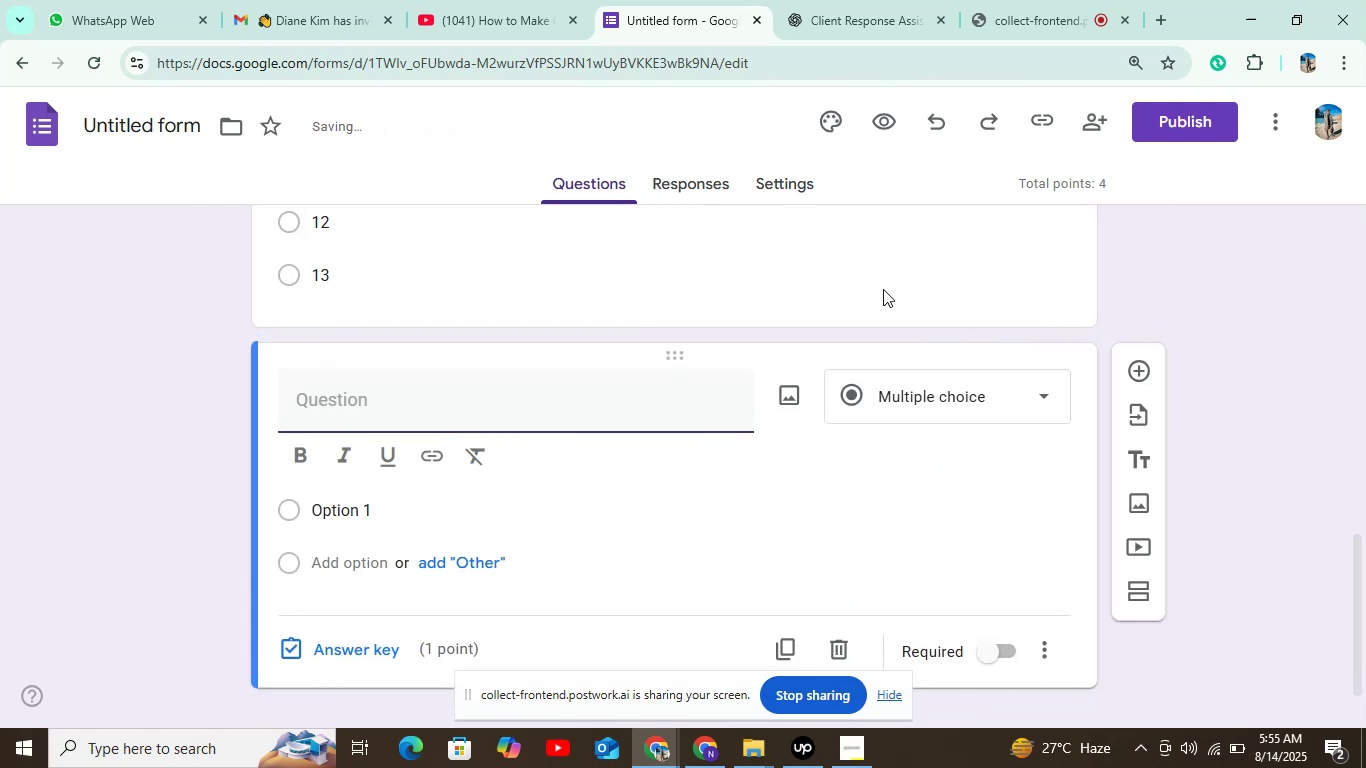 
left_click([895, 18])
 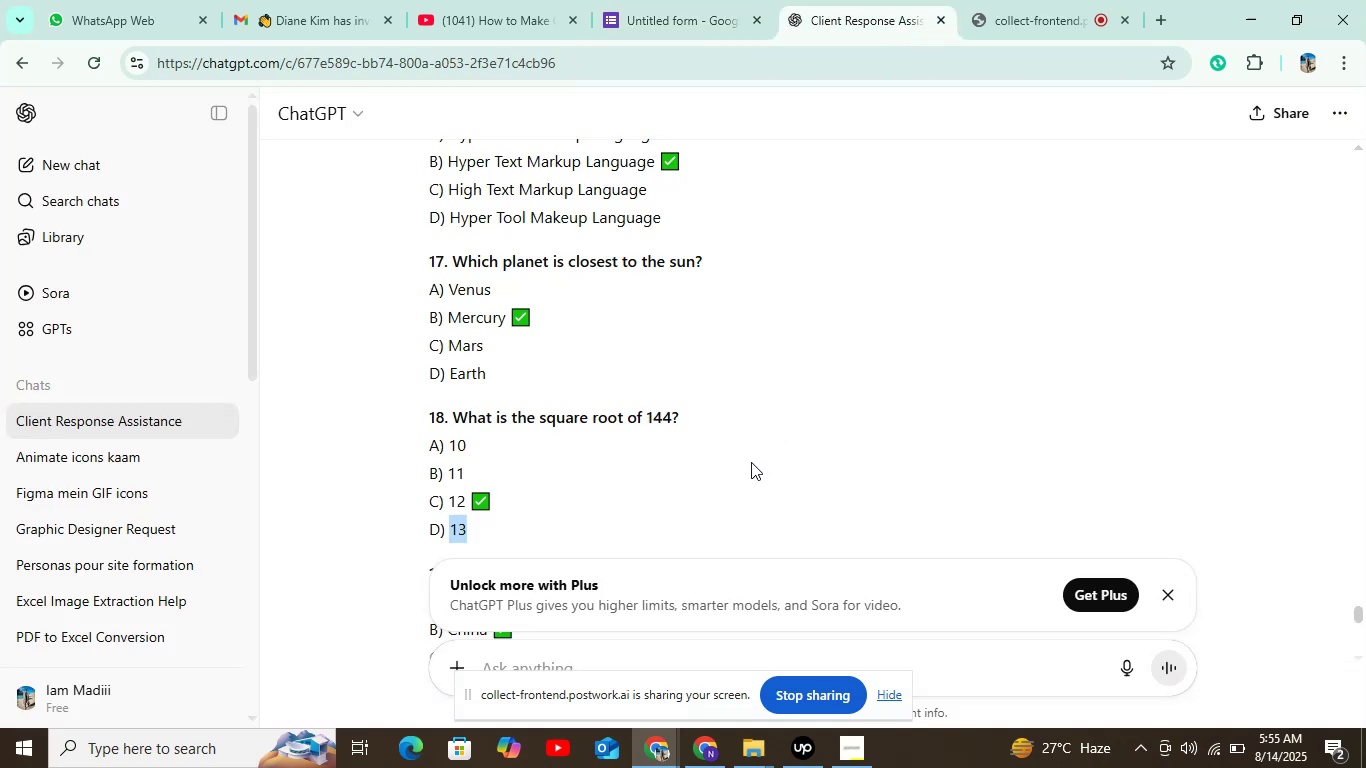 
scroll: coordinate [750, 463], scroll_direction: down, amount: 2.0
 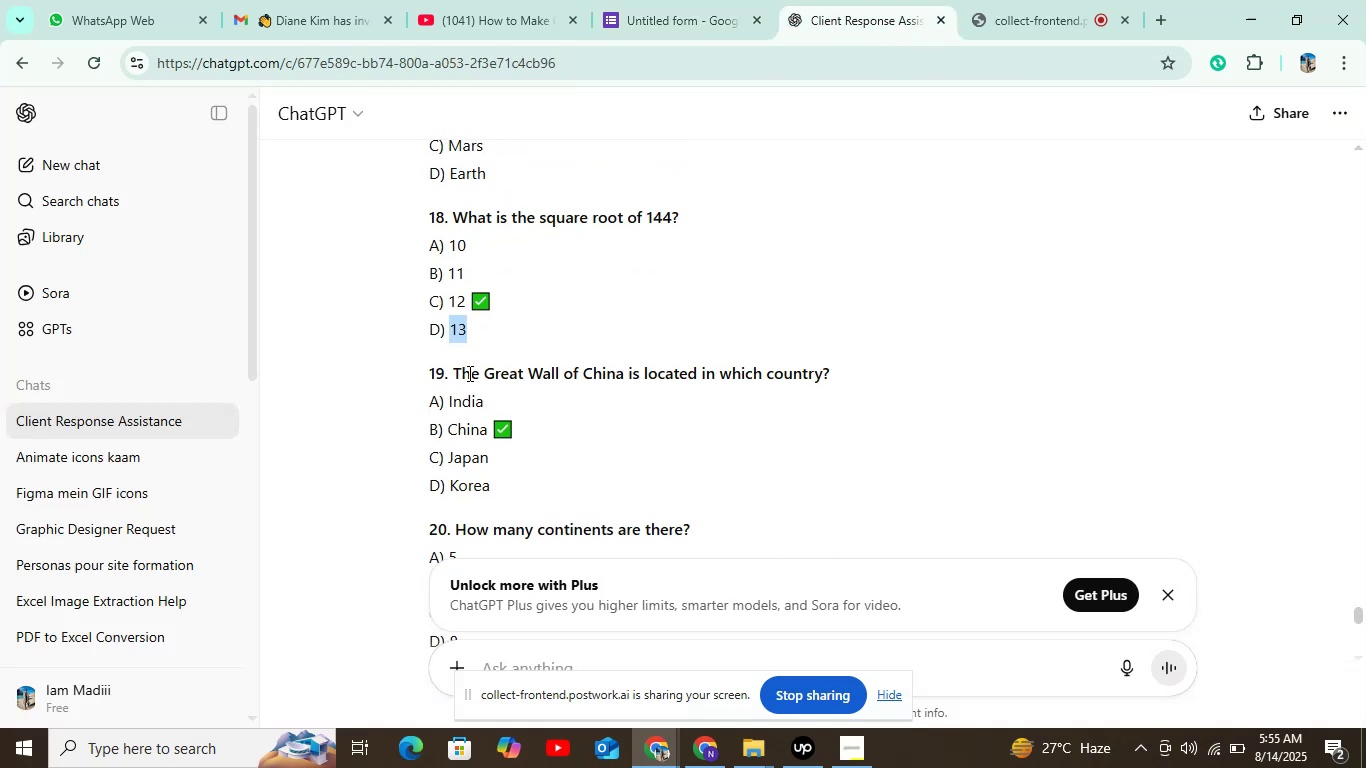 
left_click_drag(start_coordinate=[449, 372], to_coordinate=[964, 369])
 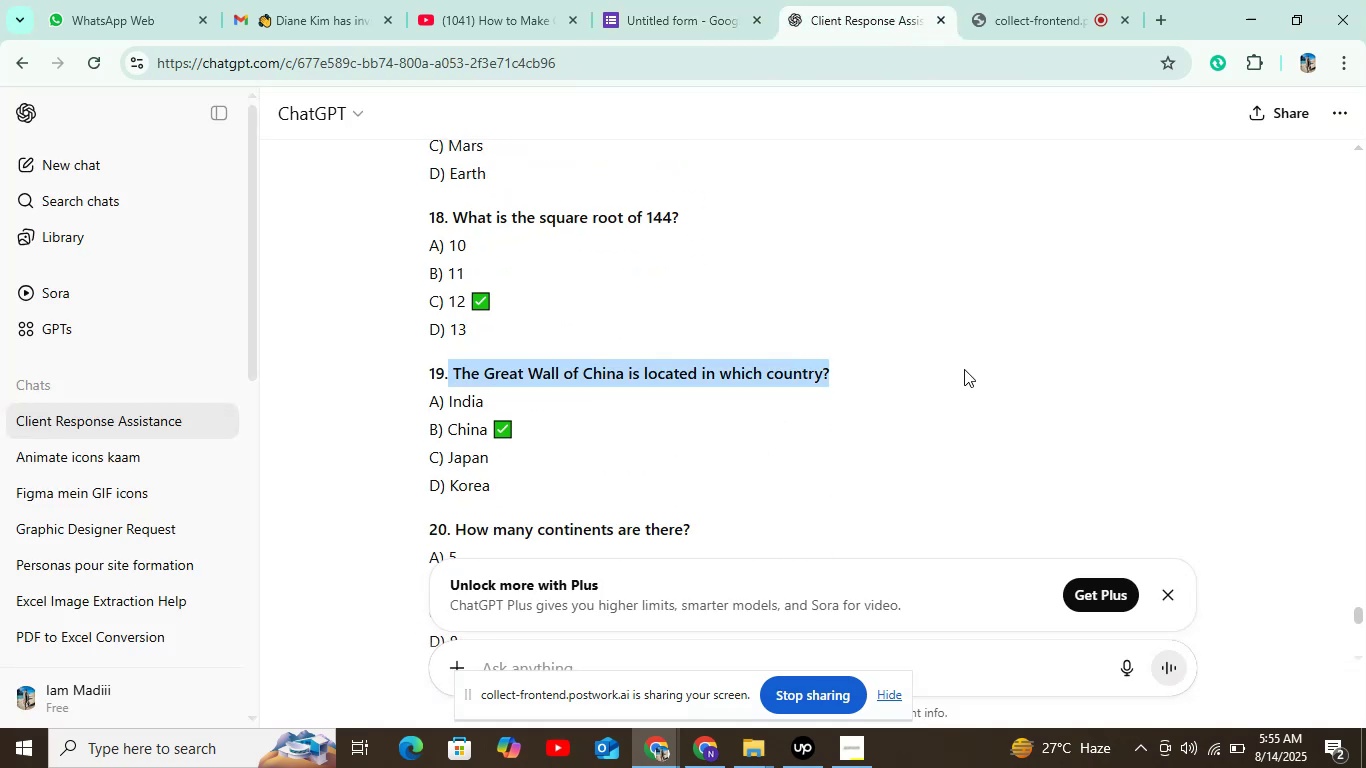 
key(Control+C)
 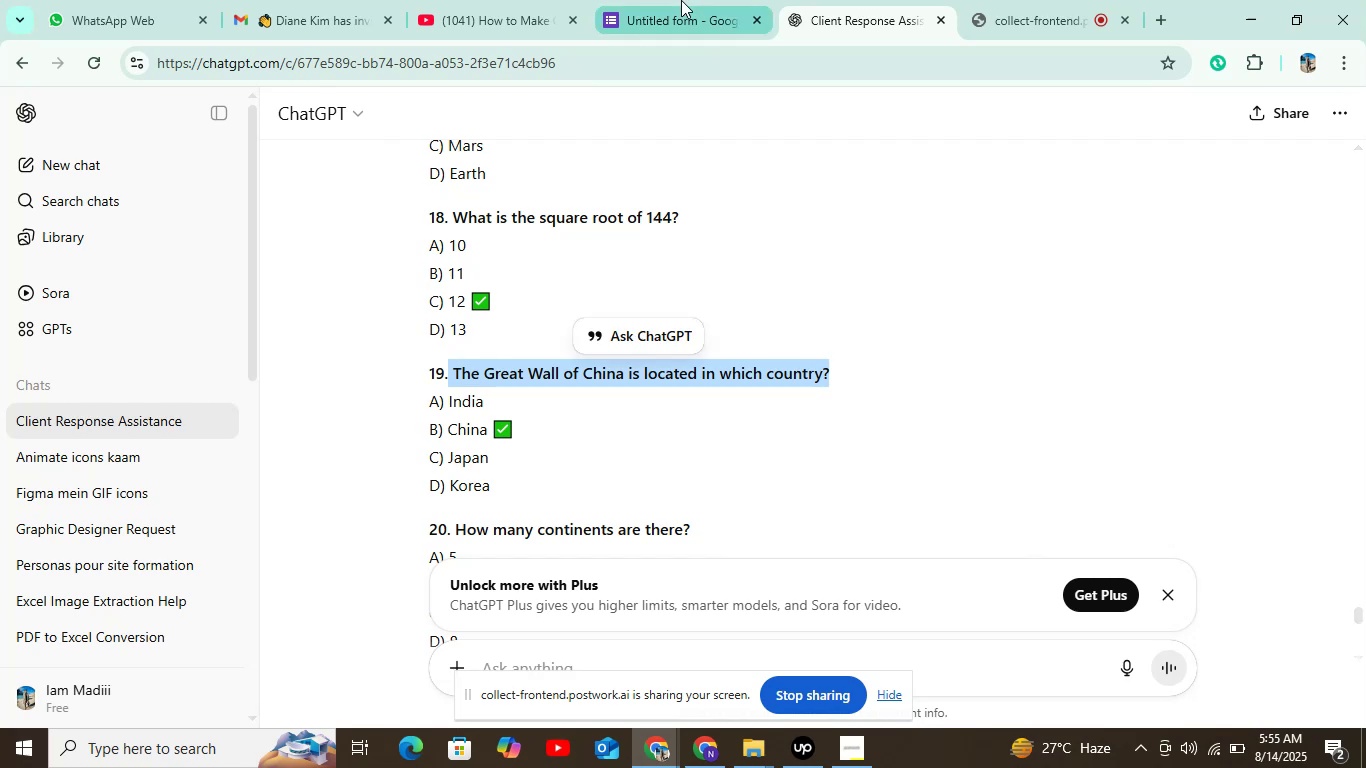 
left_click([681, 0])
 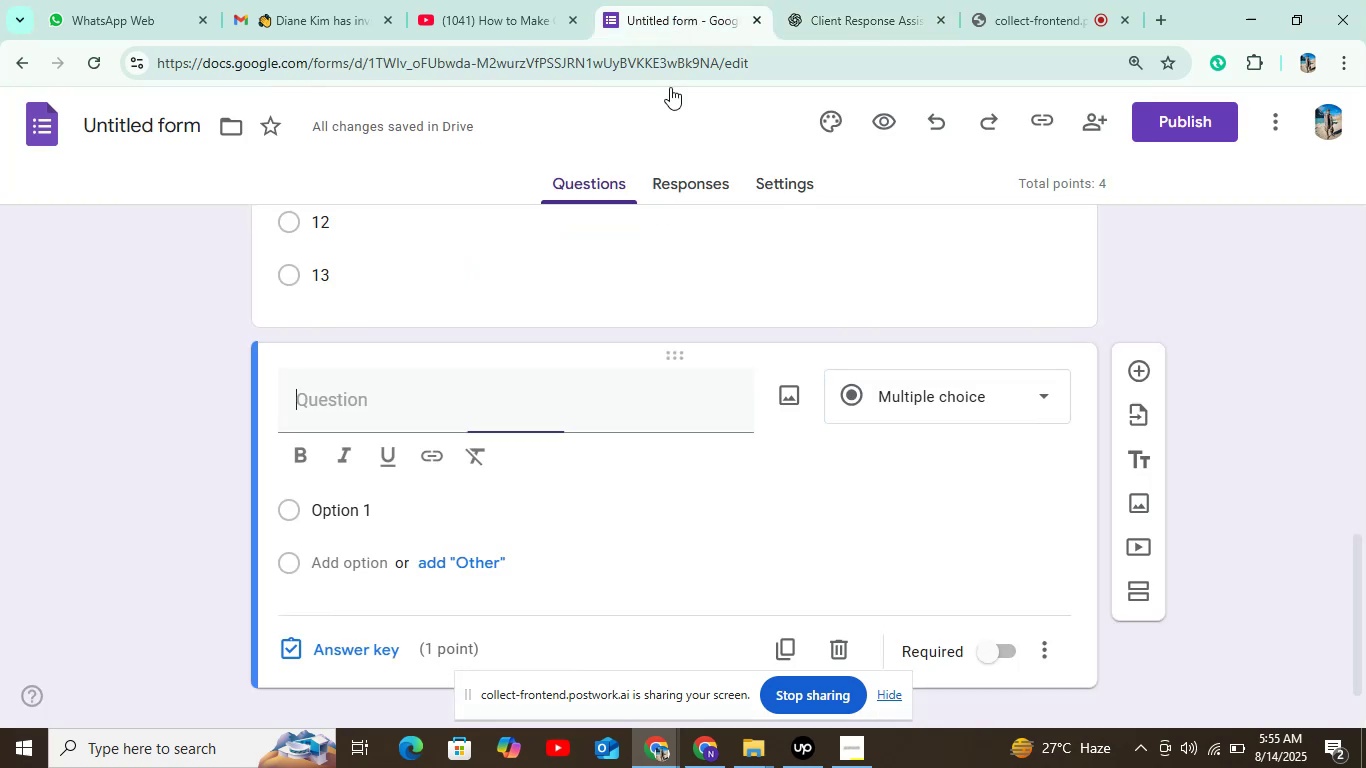 
key(Control+V)
 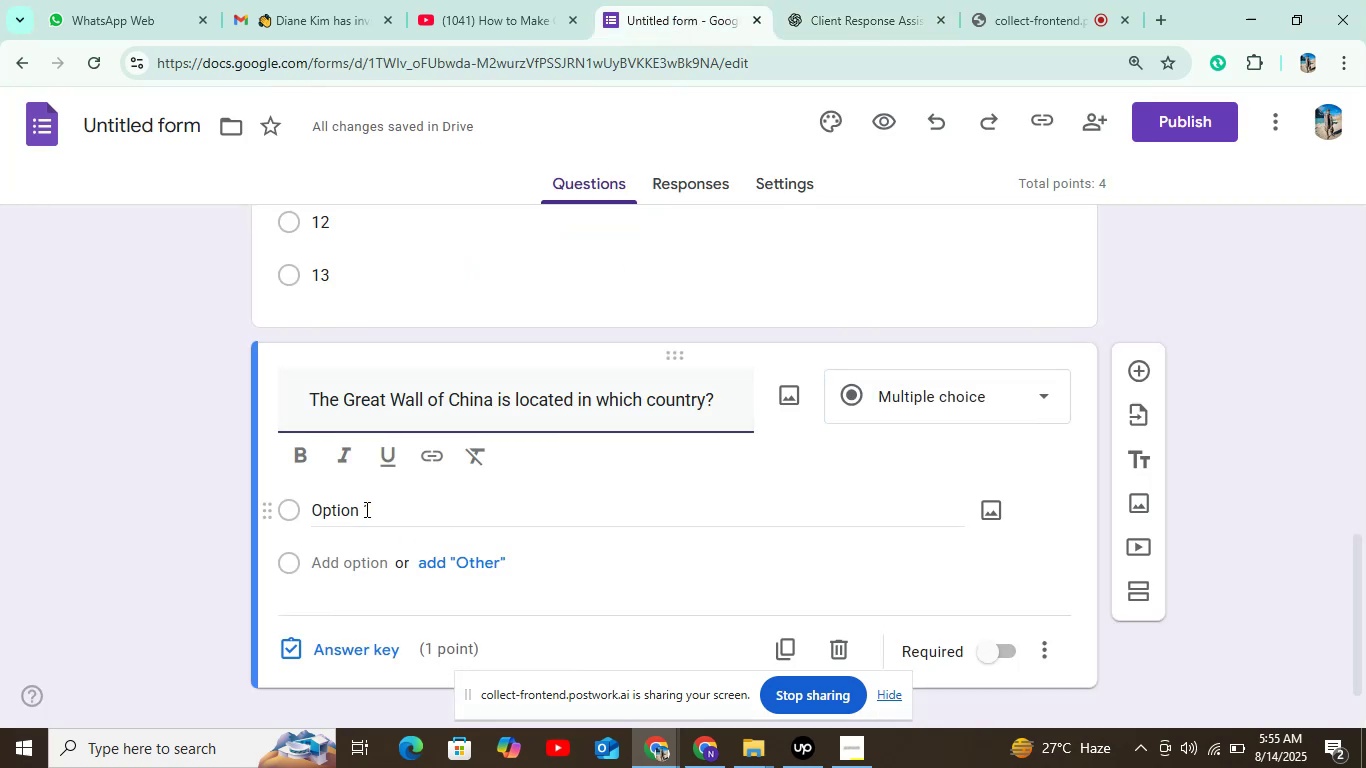 
left_click([365, 507])
 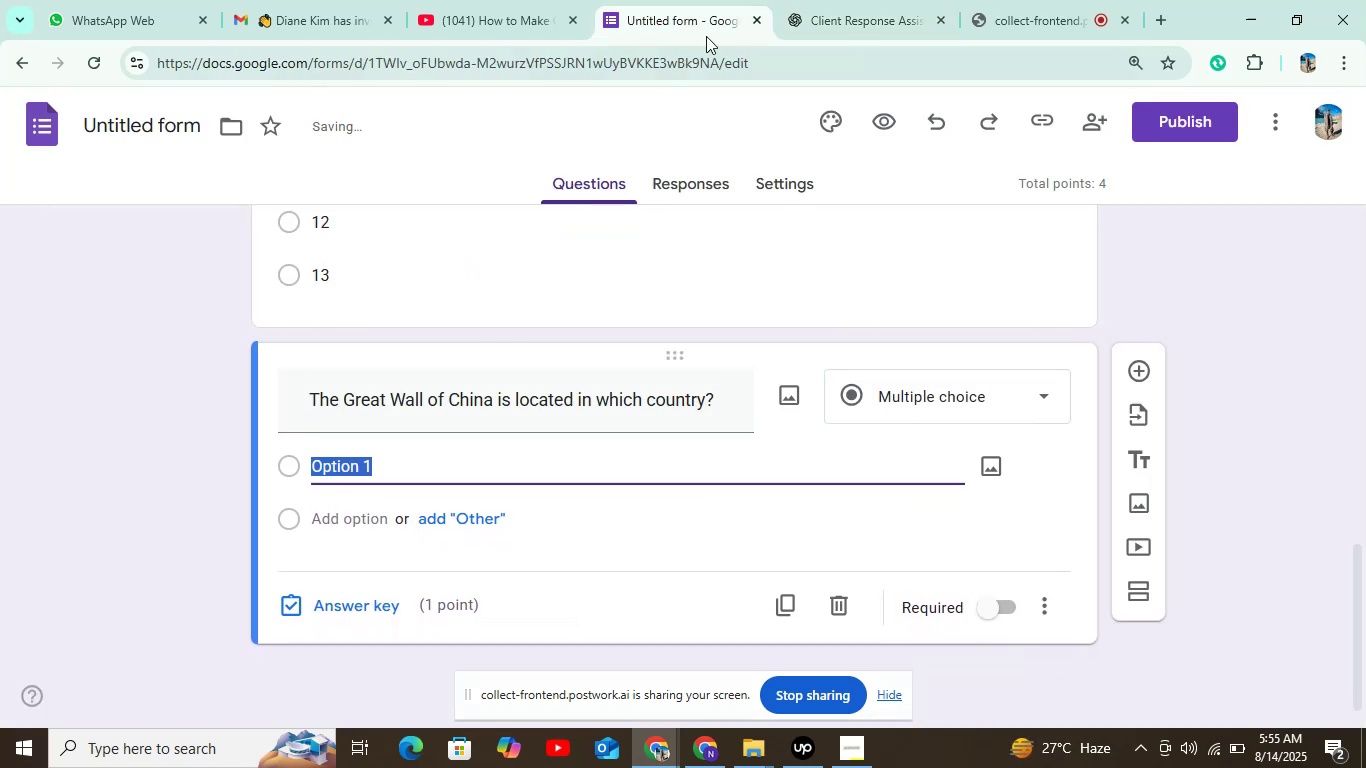 
left_click([794, 0])
 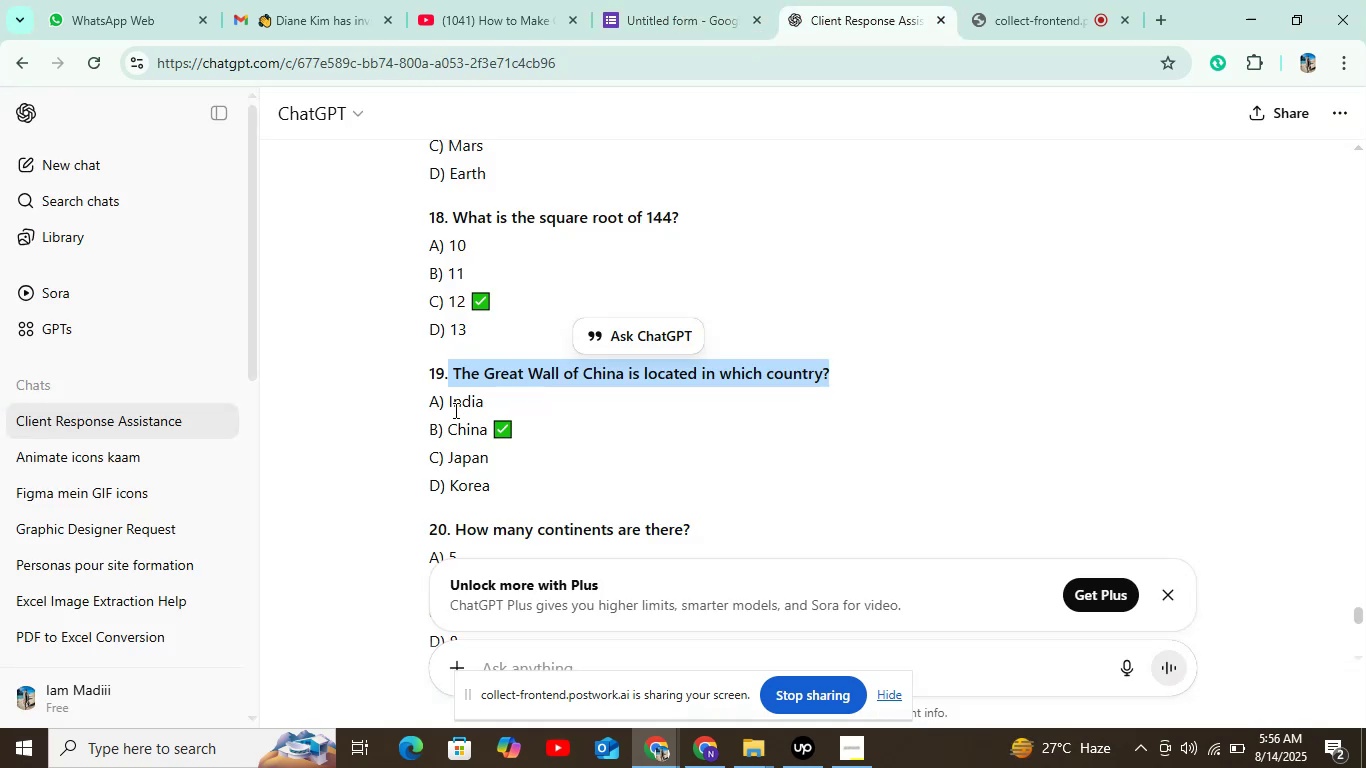 
left_click_drag(start_coordinate=[451, 400], to_coordinate=[494, 400])
 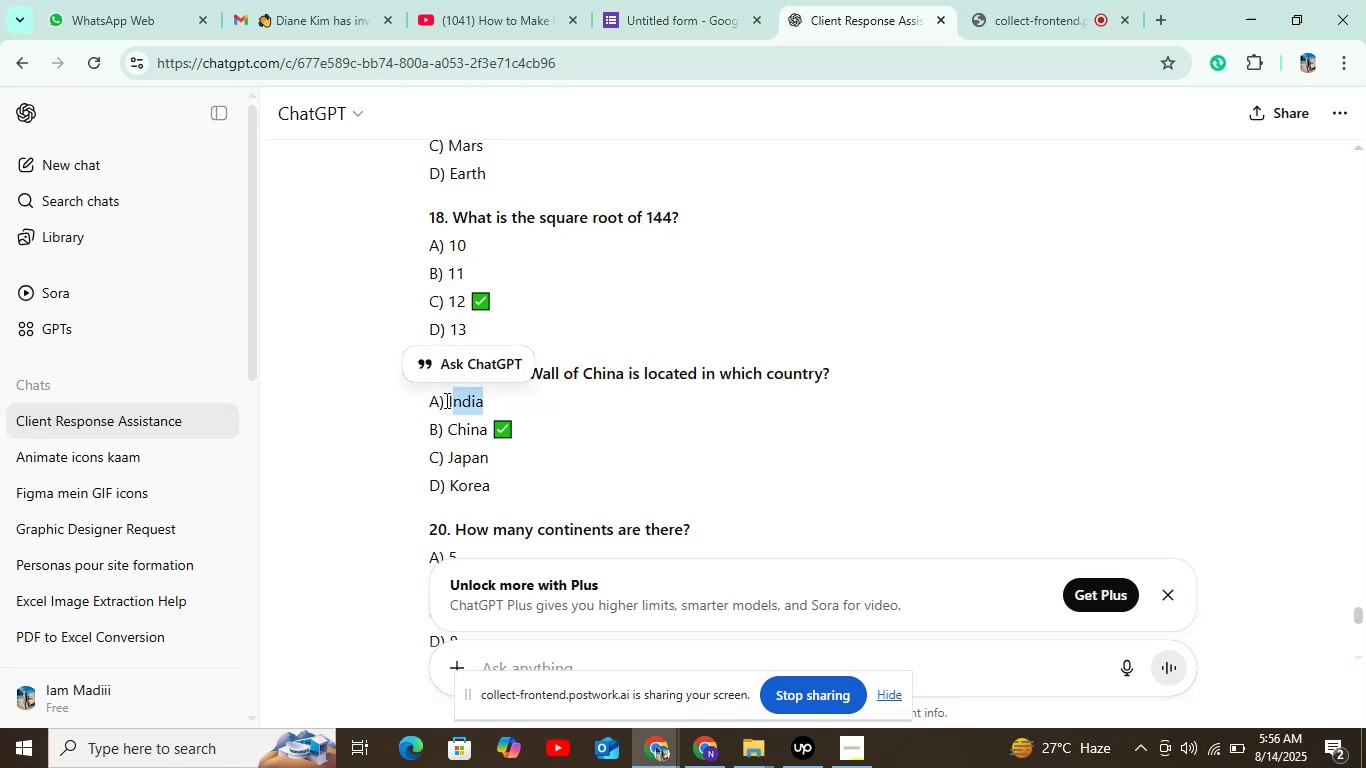 
left_click_drag(start_coordinate=[445, 400], to_coordinate=[500, 395])
 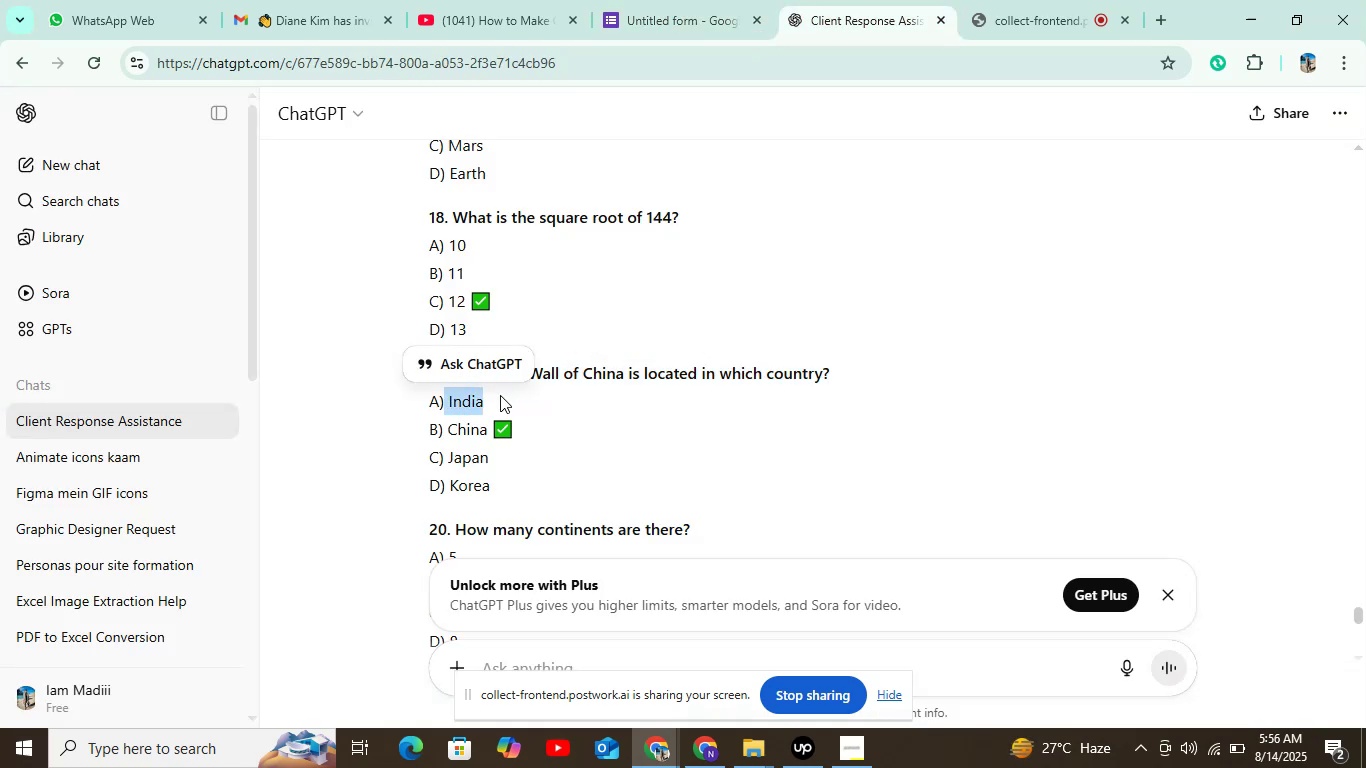 
key(Control+C)
 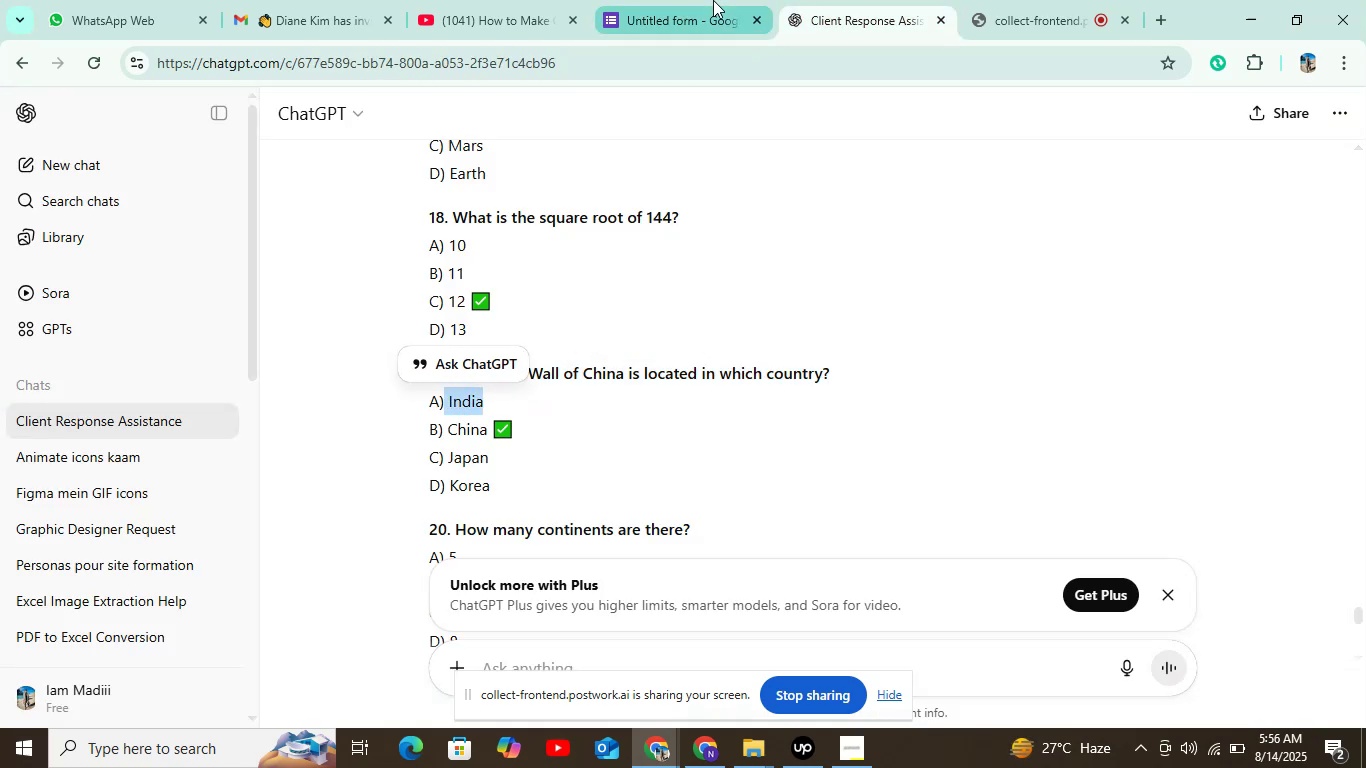 
left_click([713, 0])
 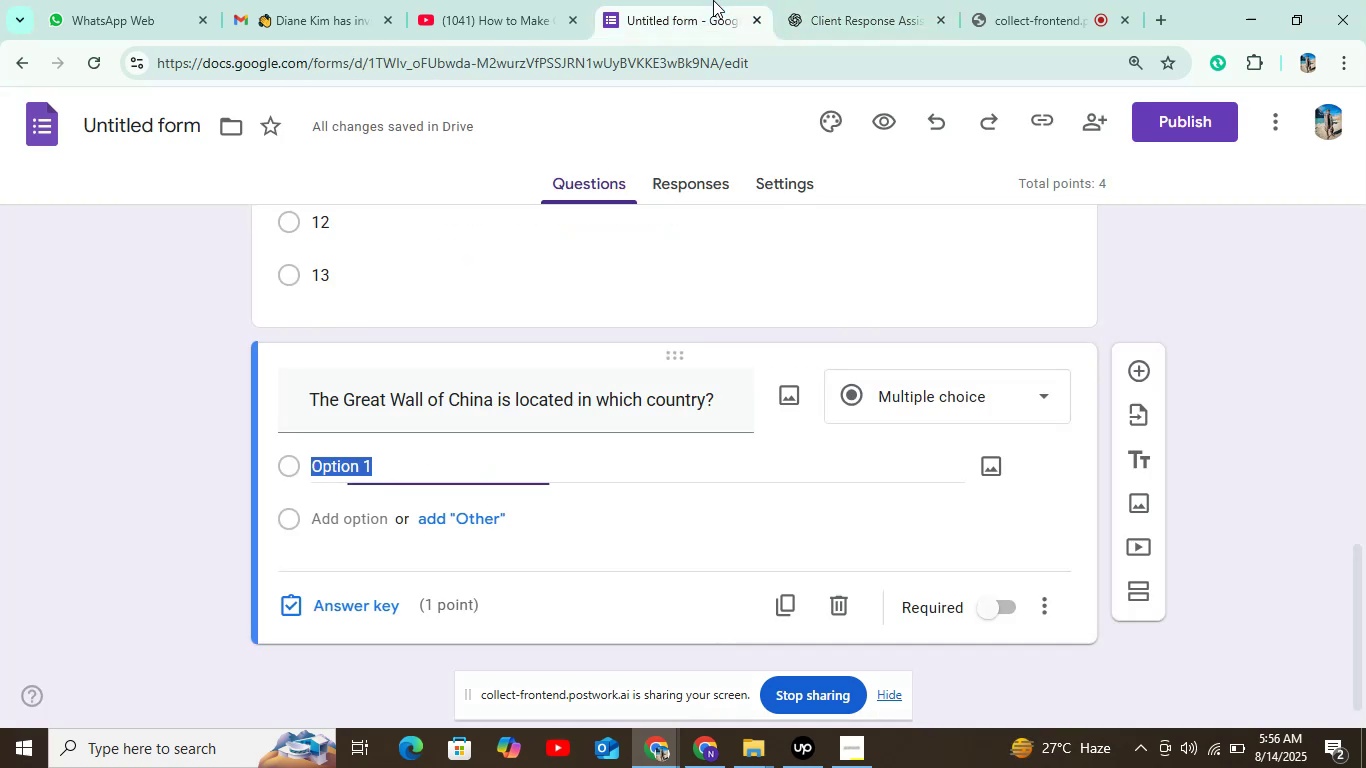 
key(Control+V)
 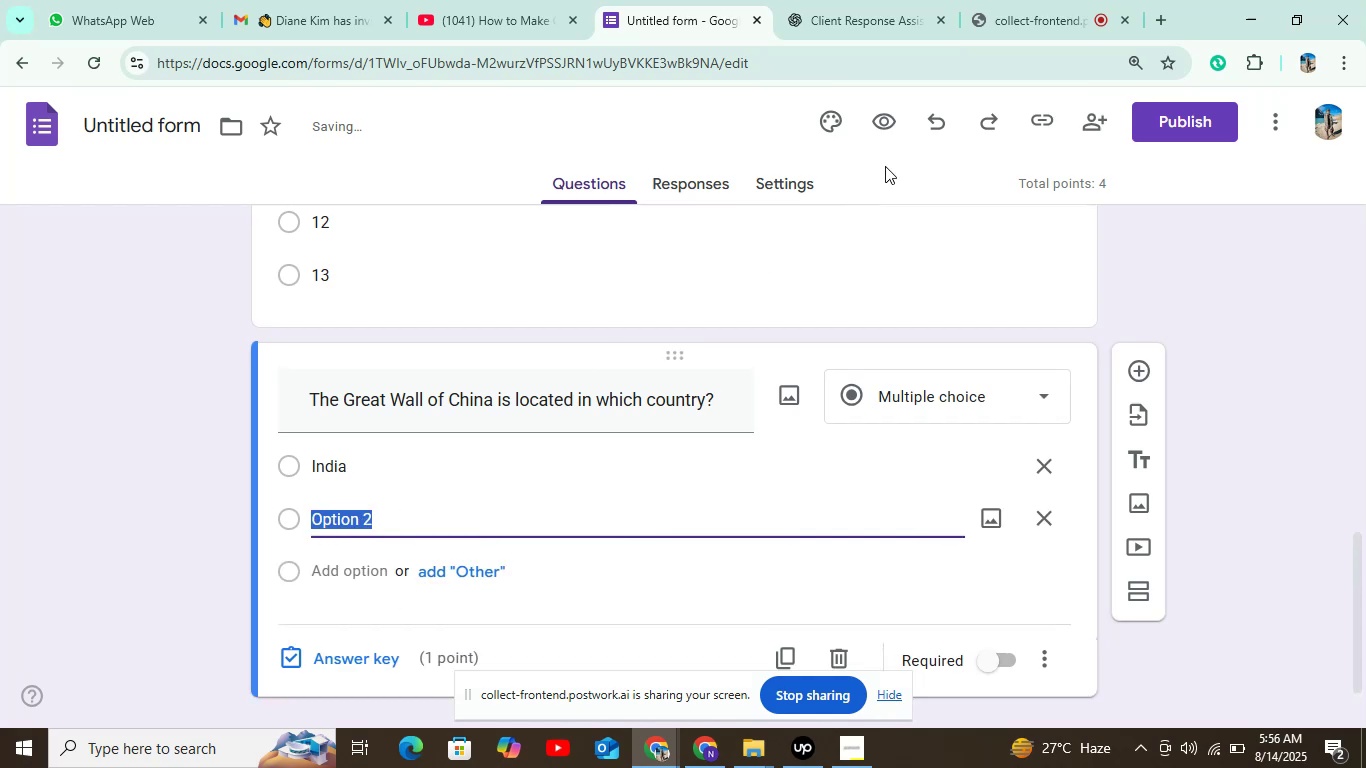 
left_click([876, 0])
 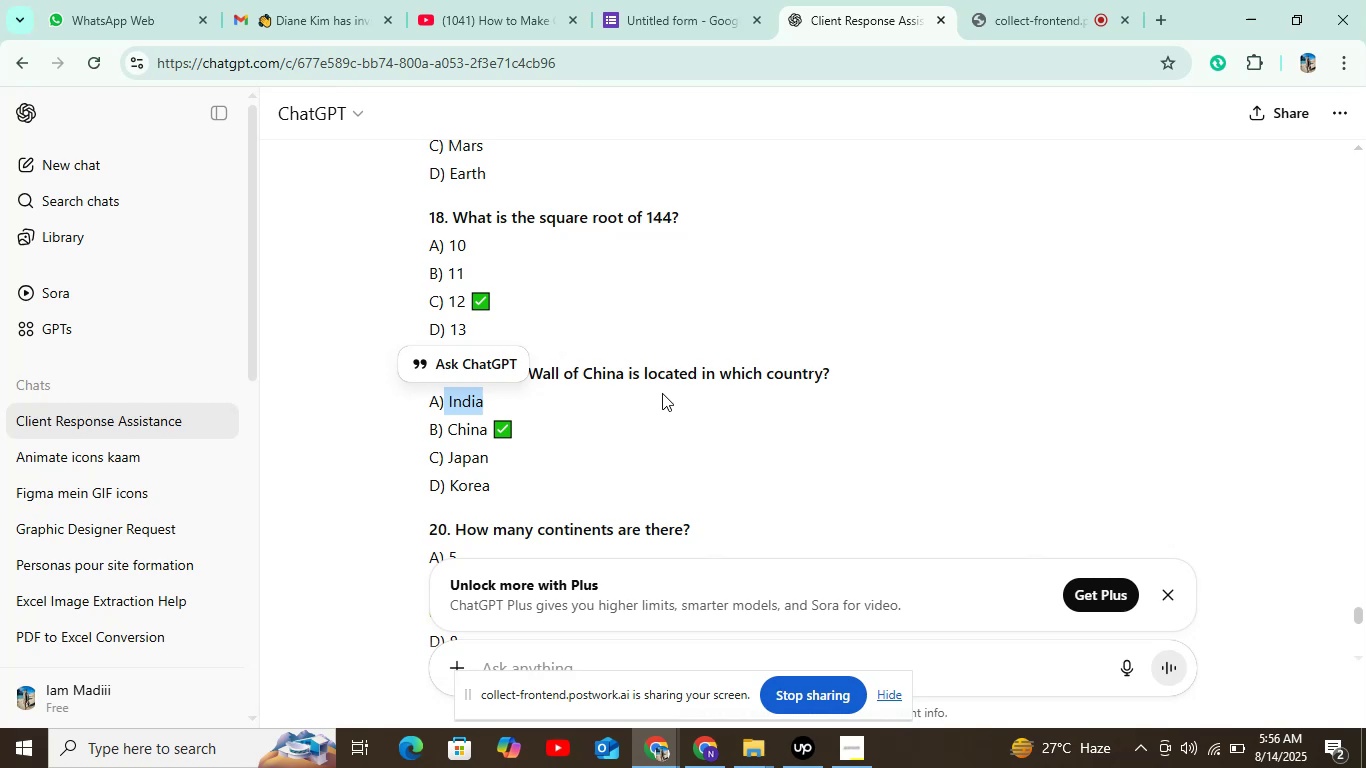 
wait(16.02)
 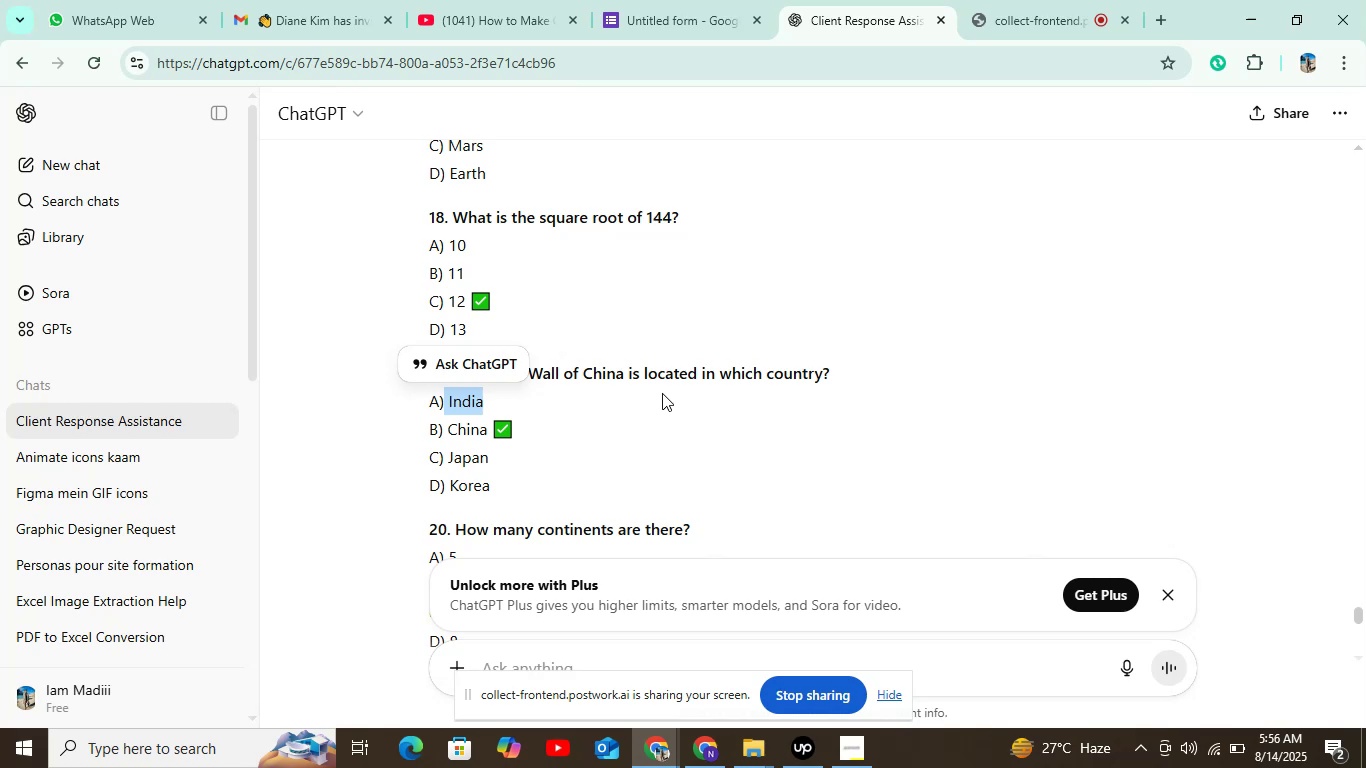 
double_click([459, 432])
 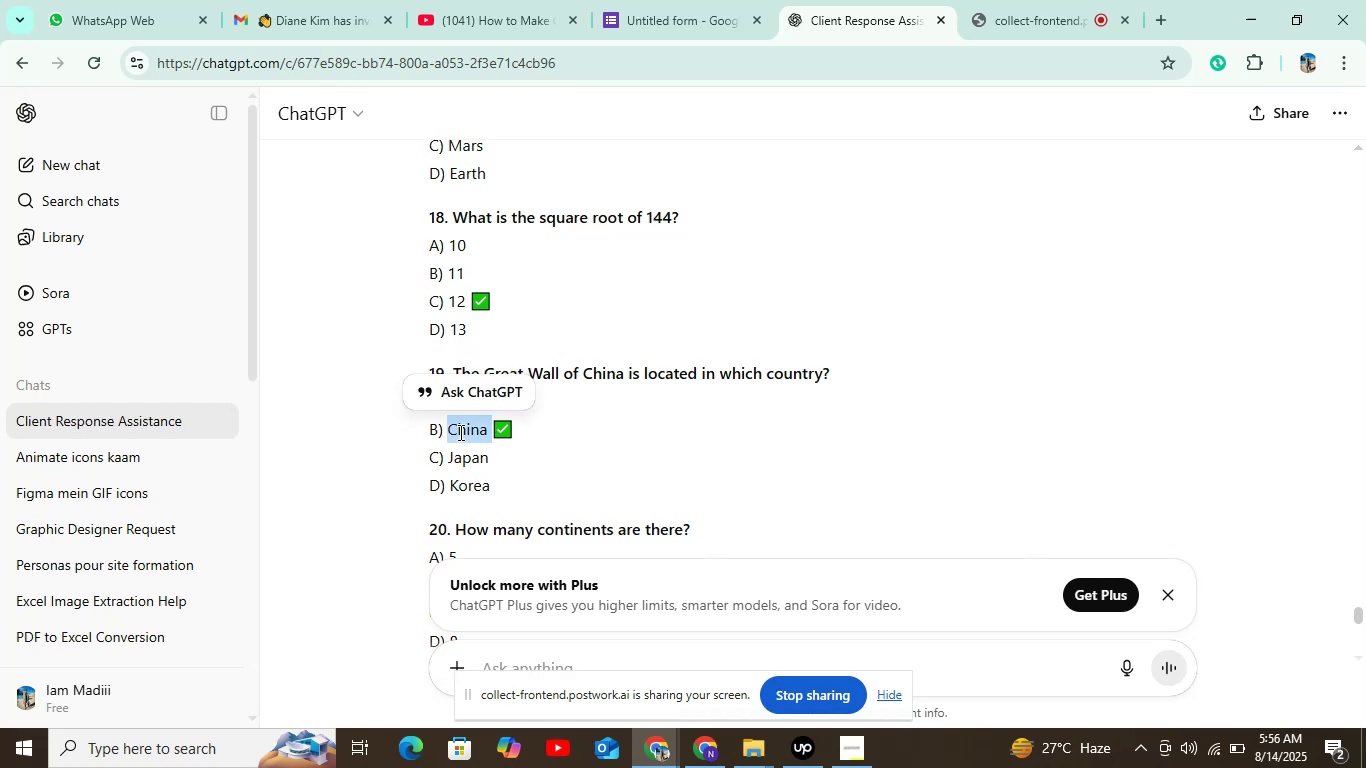 
key(Control+ControlLeft)
 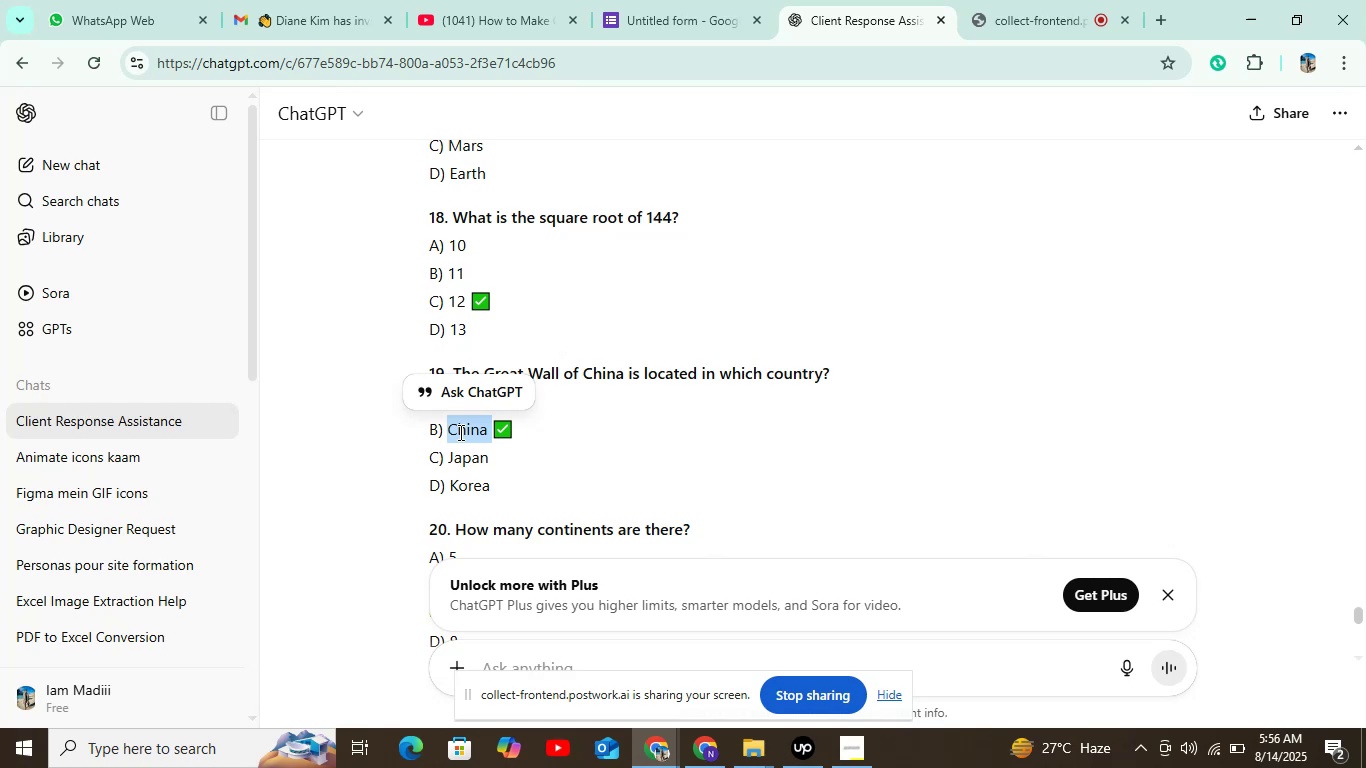 
wait(5.46)
 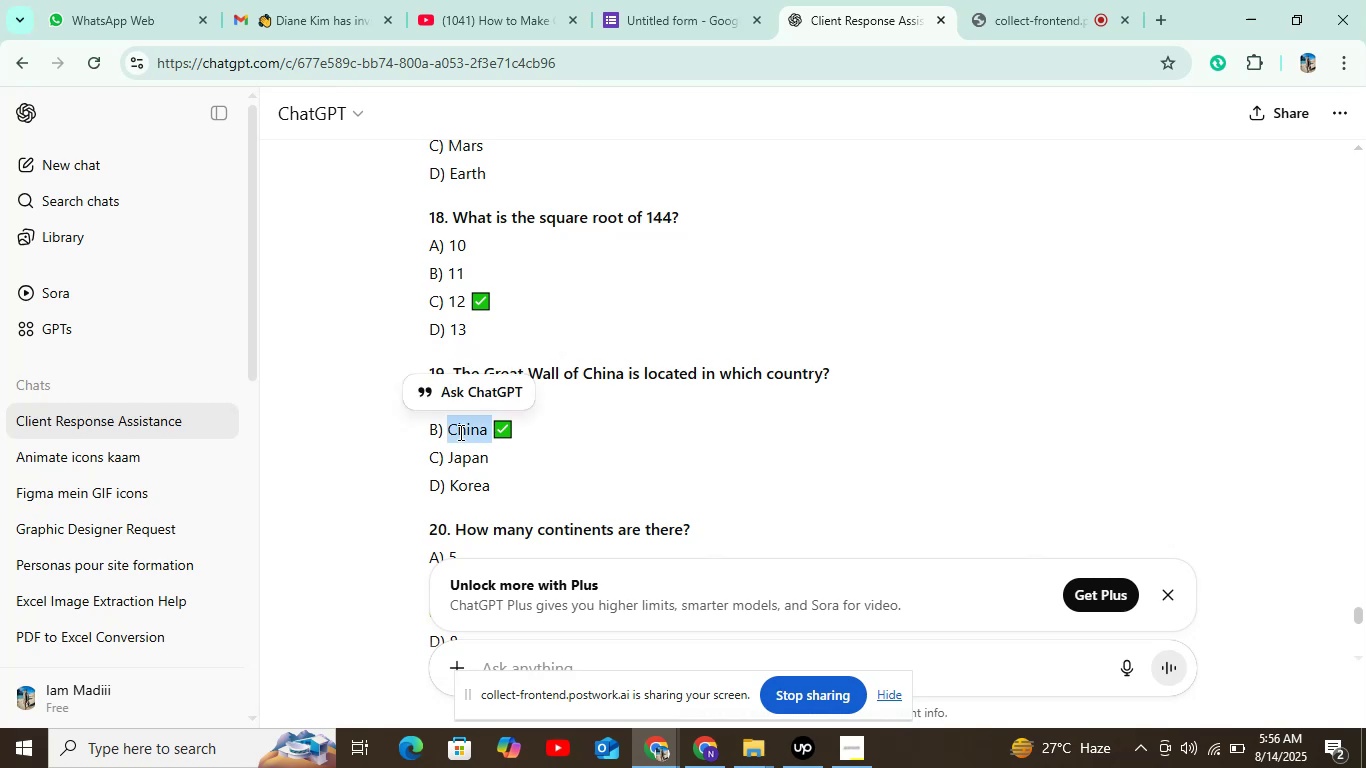 
key(Control+C)
 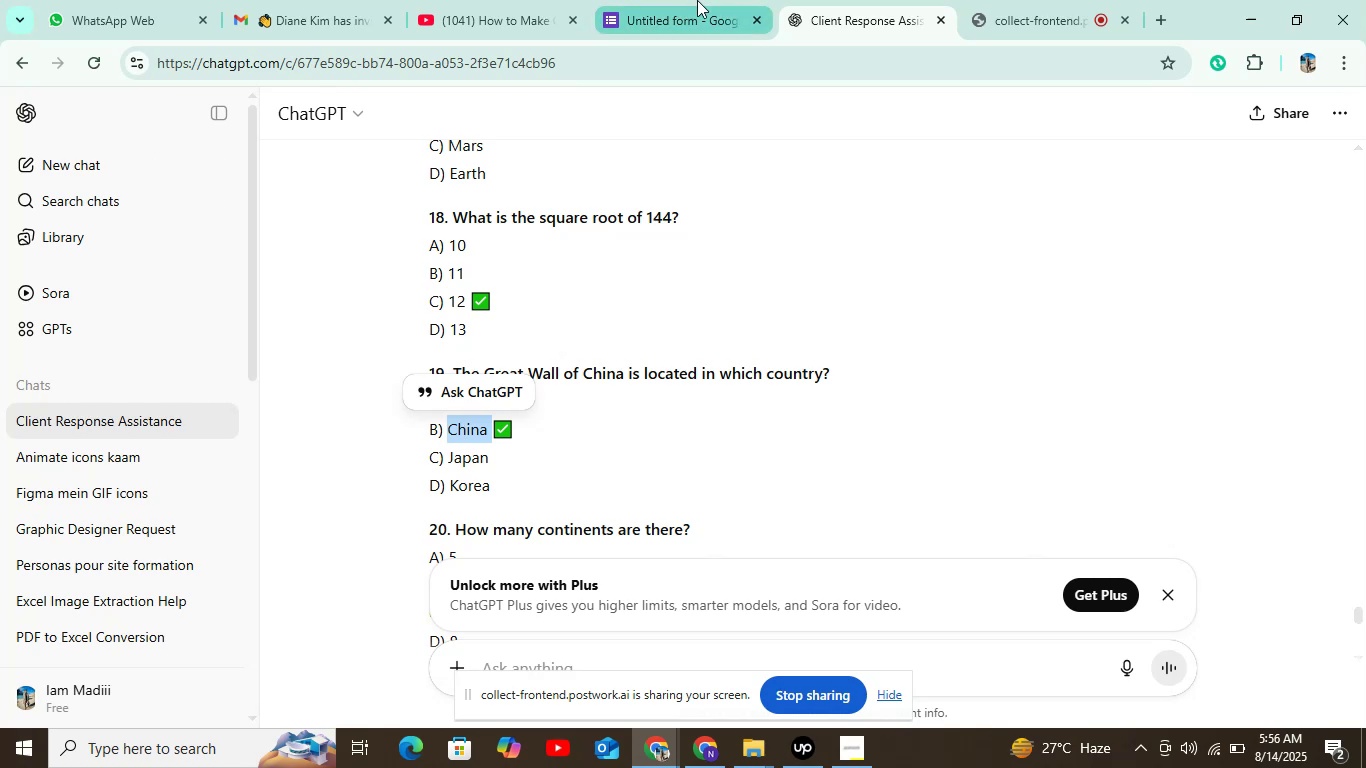 
left_click([698, 0])
 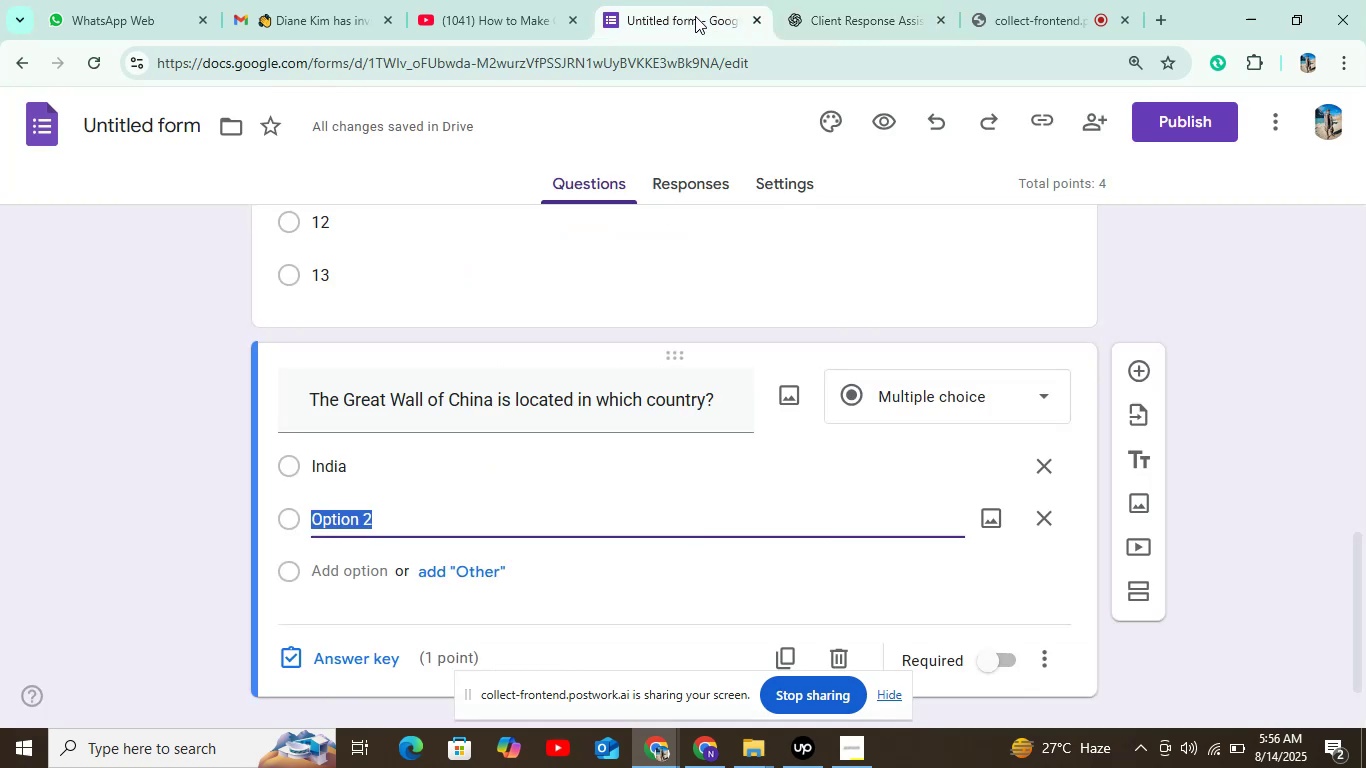 
key(Control+V)
 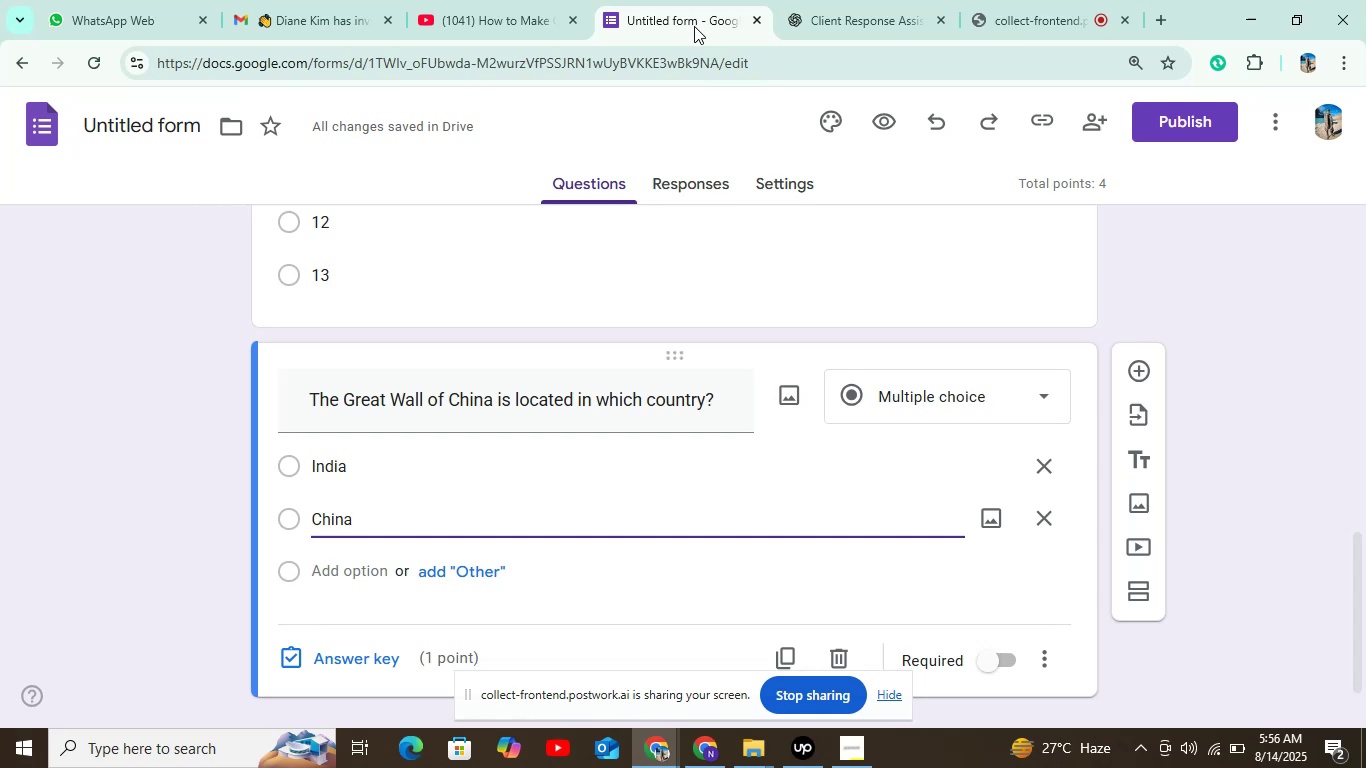 
wait(16.79)
 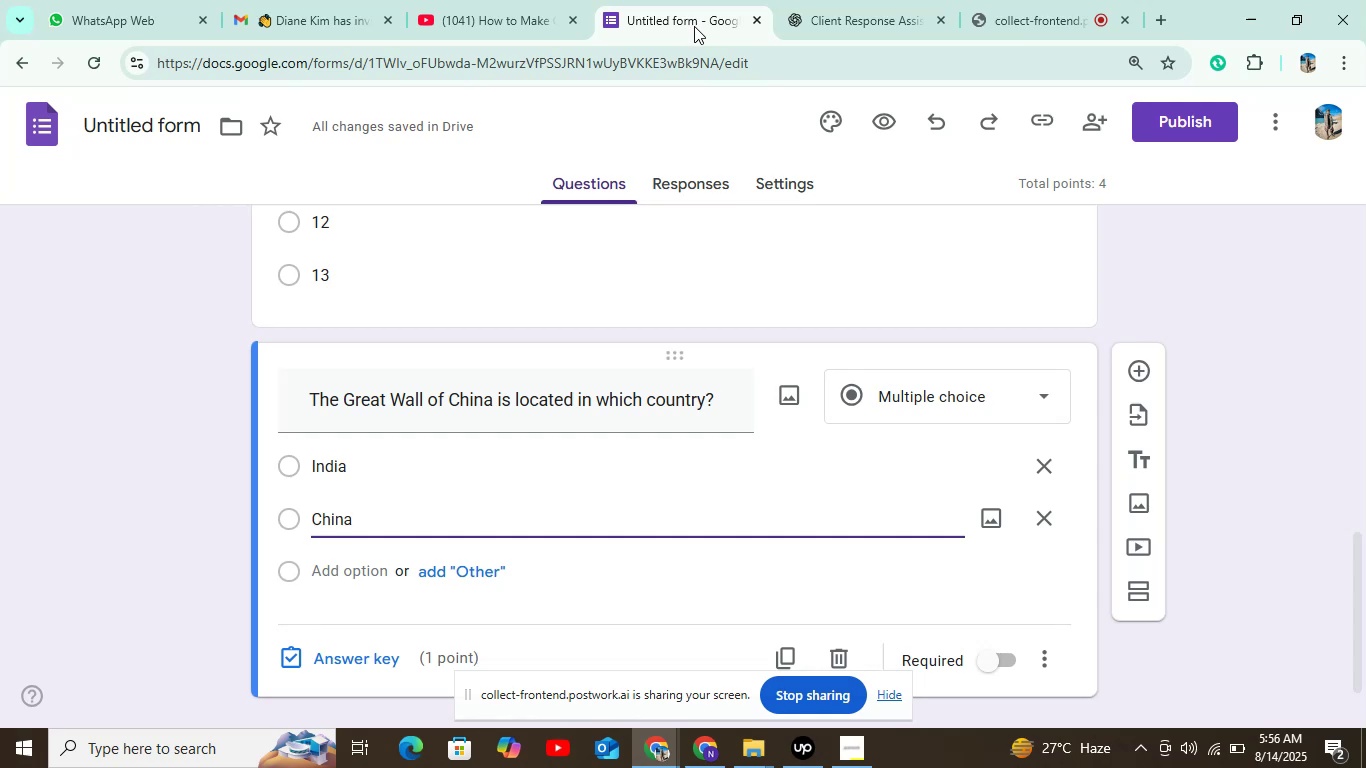 
double_click([480, 475])
 